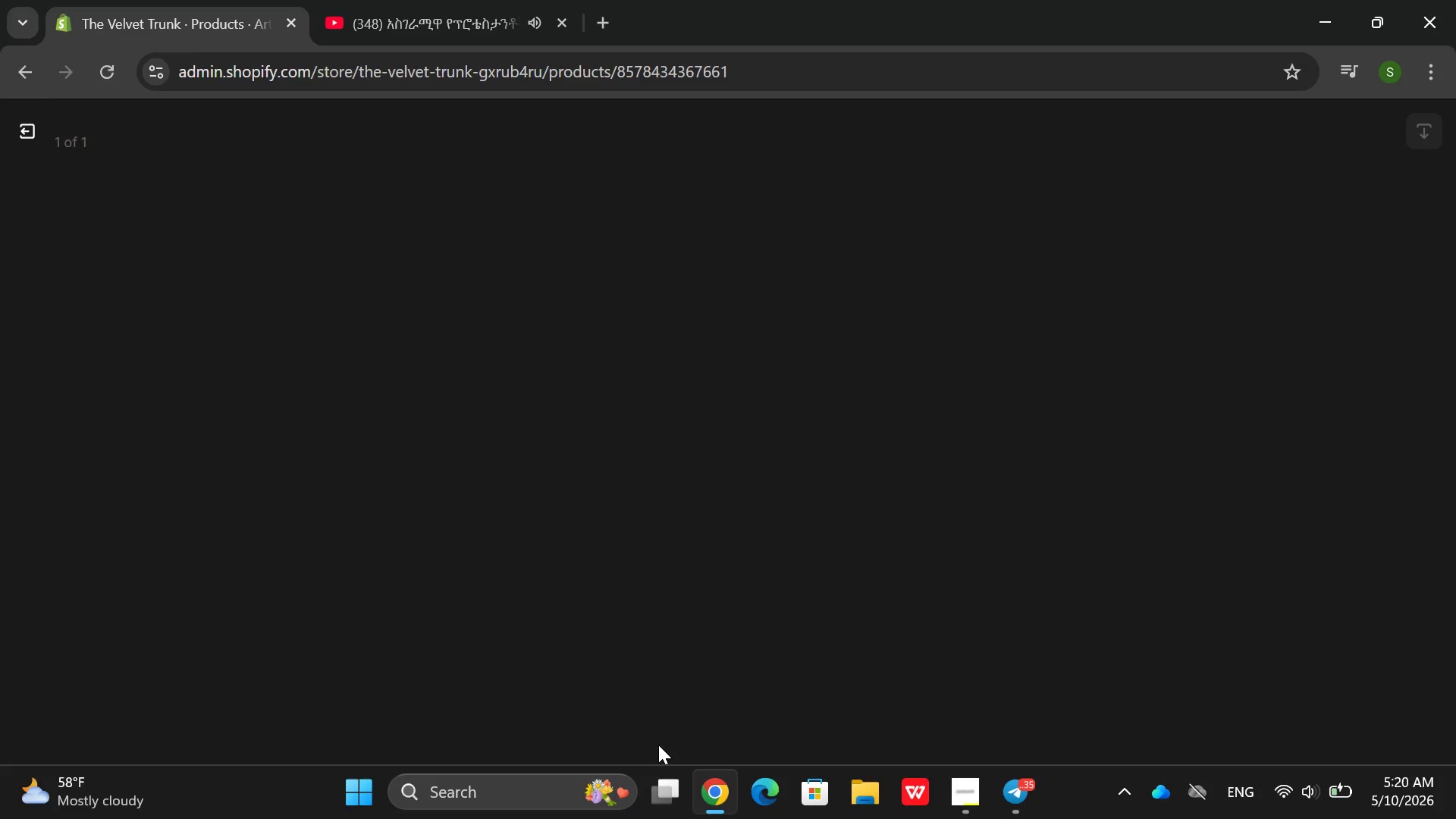 
left_click([1098, 401])
 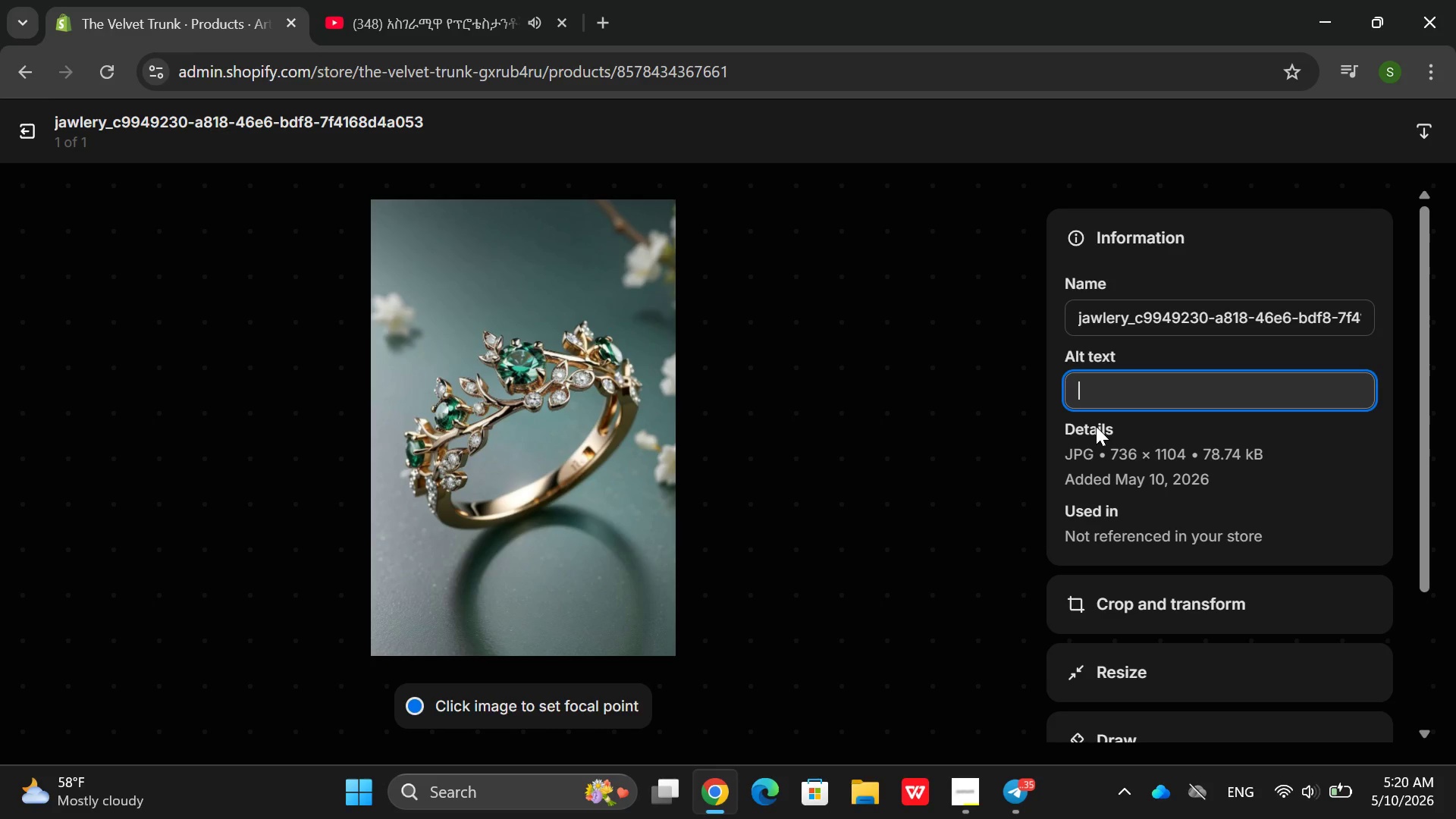 
wait(5.98)
 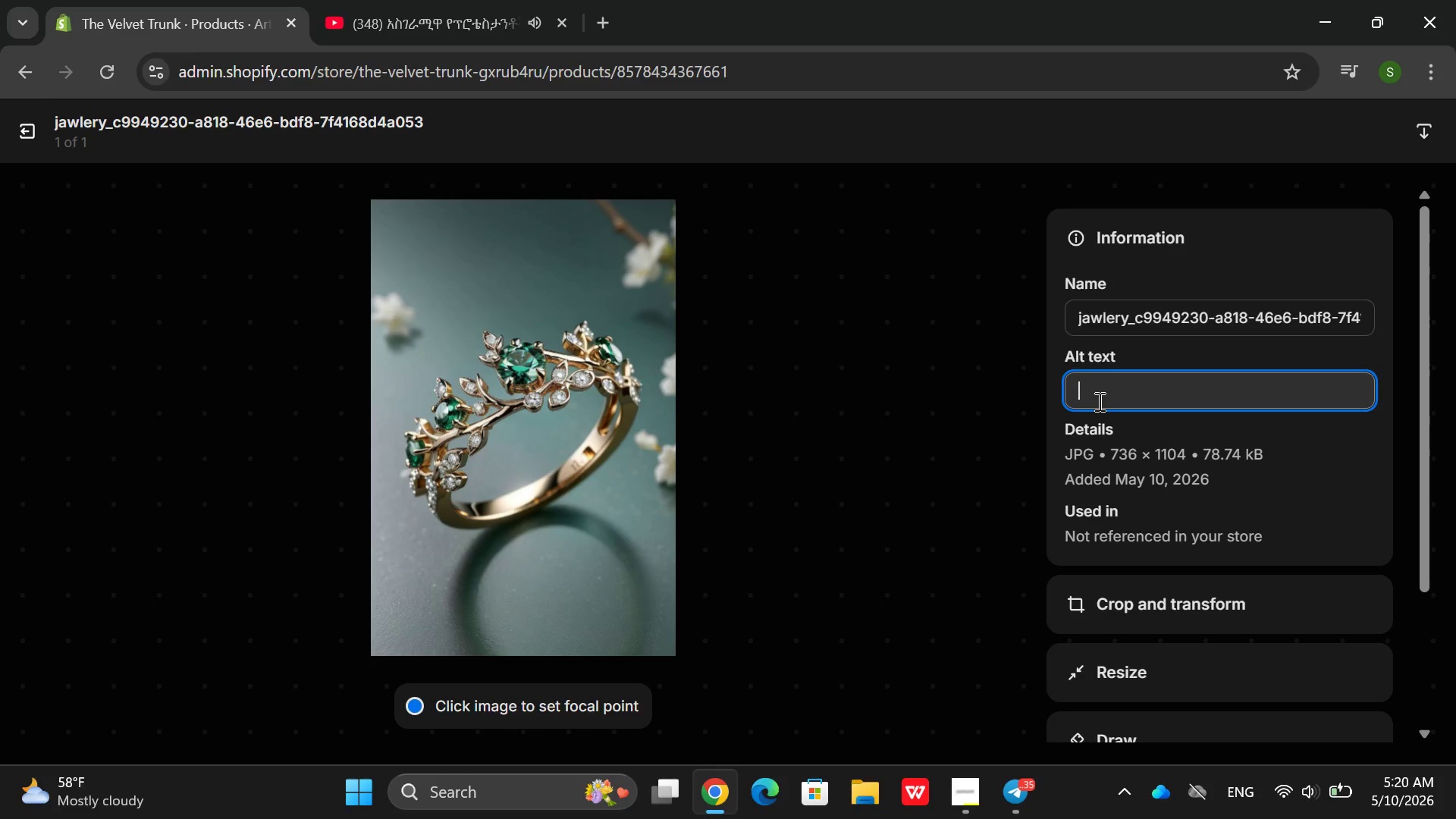 
hold_key(key=ShiftRight, duration=0.39)
 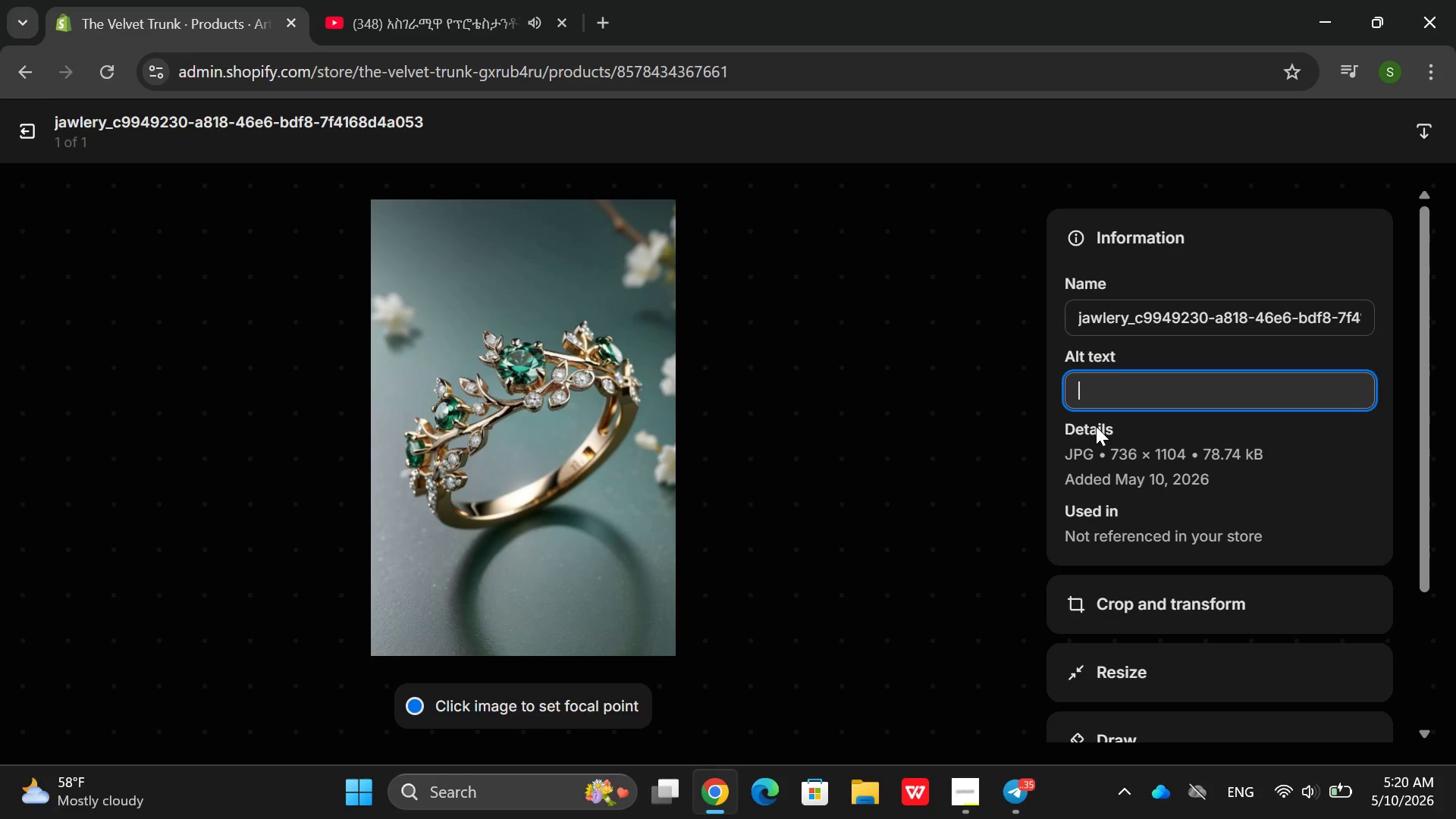 
type(Art Decoma)
key(Backspace)
key(Backspace)
type( marccha)
key(Backspace)
key(Backspace)
key(Backspace)
type(asite wathc)
key(Backspace)
key(Backspace)
type(ch )
key(Backspace)
type(, silber )
key(Backspace)
key(Backspace)
key(Backspace)
key(Backspace)
type(ver, black n)
key(Backspace)
type(o)
 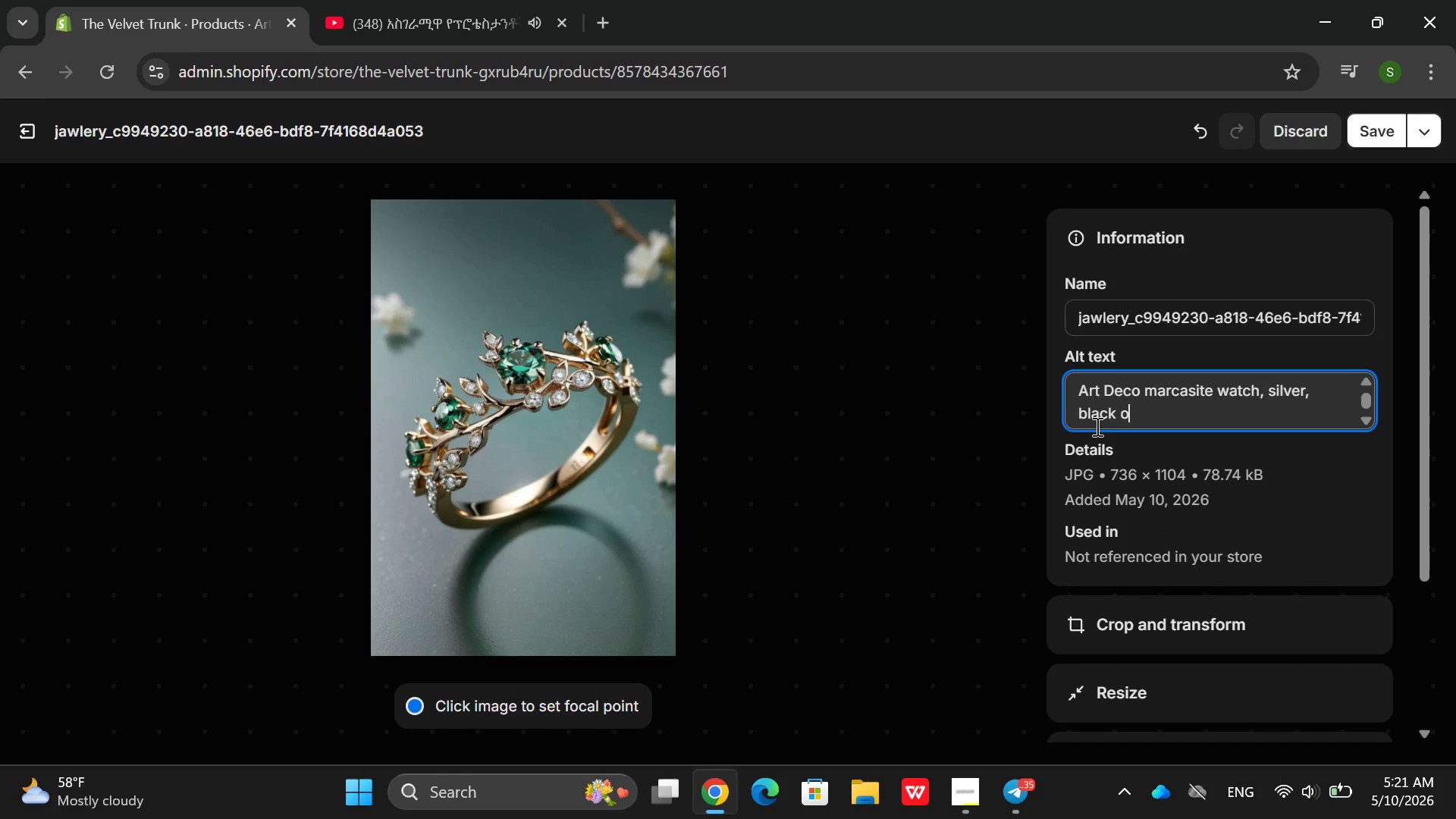 
type(yx ce)
key(Backspace)
type(re)
key(Backspace)
key(Backspace)
key(Backspace)
key(Backspace)
key(Backspace)
key(Backspace)
type(nyx crownw, f)
key(Backspace)
key(Backspace)
key(Backspace)
key(Backspace)
type(, f)
key(Backspace)
type(diamond accetn)
key(Backspace)
type(nt)
key(Backspace)
key(Backspace)
key(Backspace)
key(Backspace)
type(nt, manual i)
key(Backspace)
type(wind)
 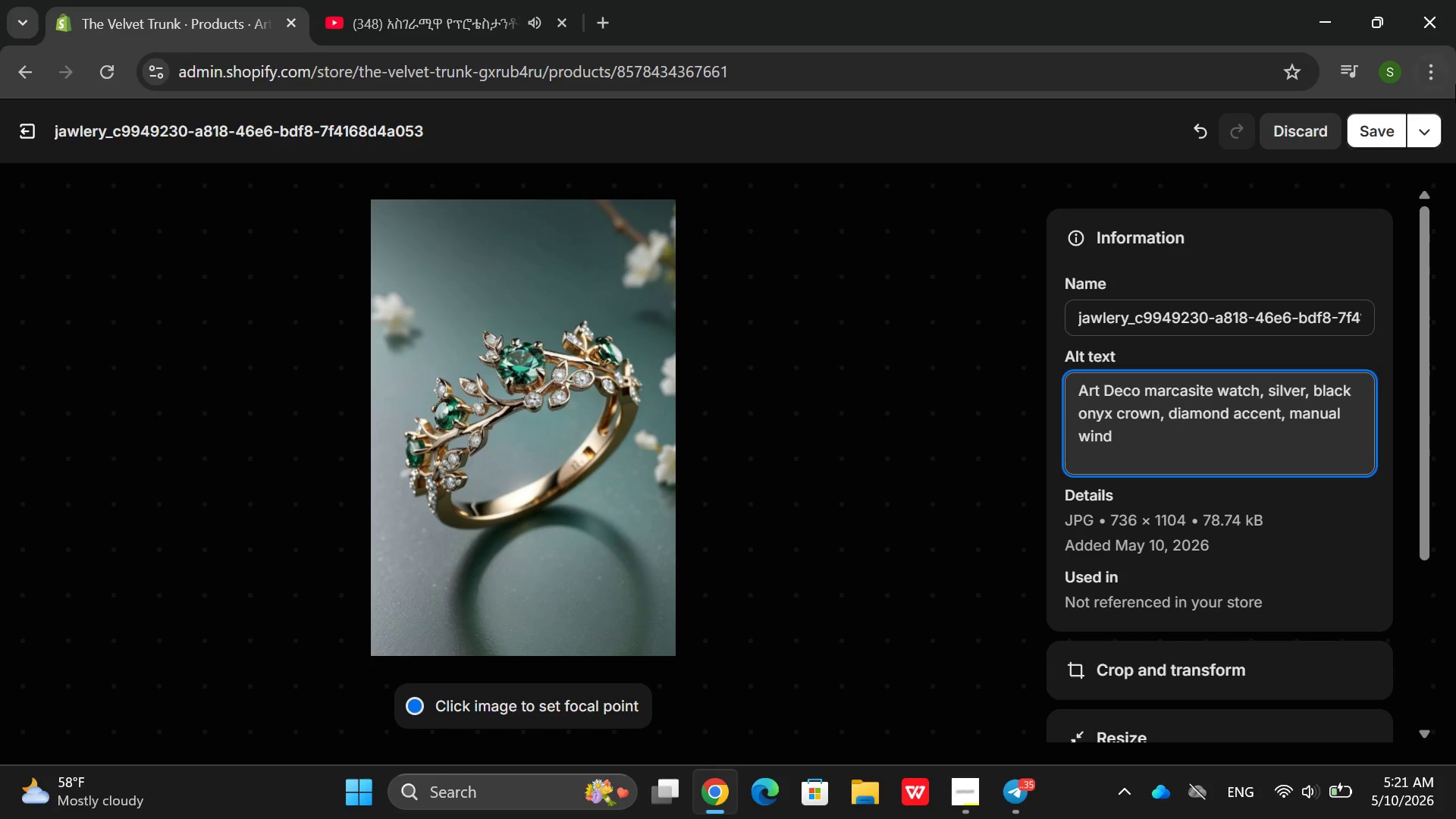 
left_click([1382, 146])
 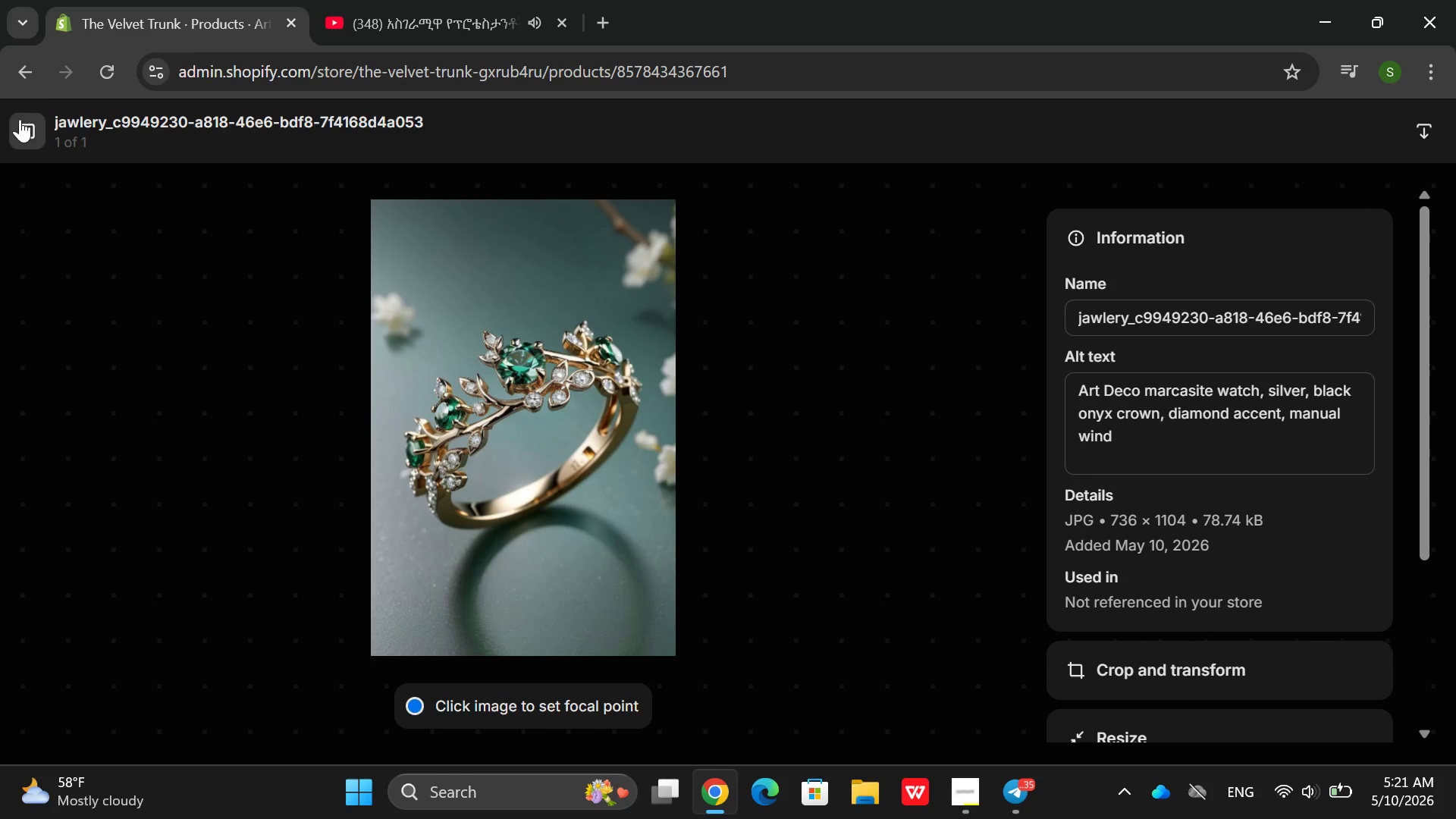 
left_click([18, 122])
 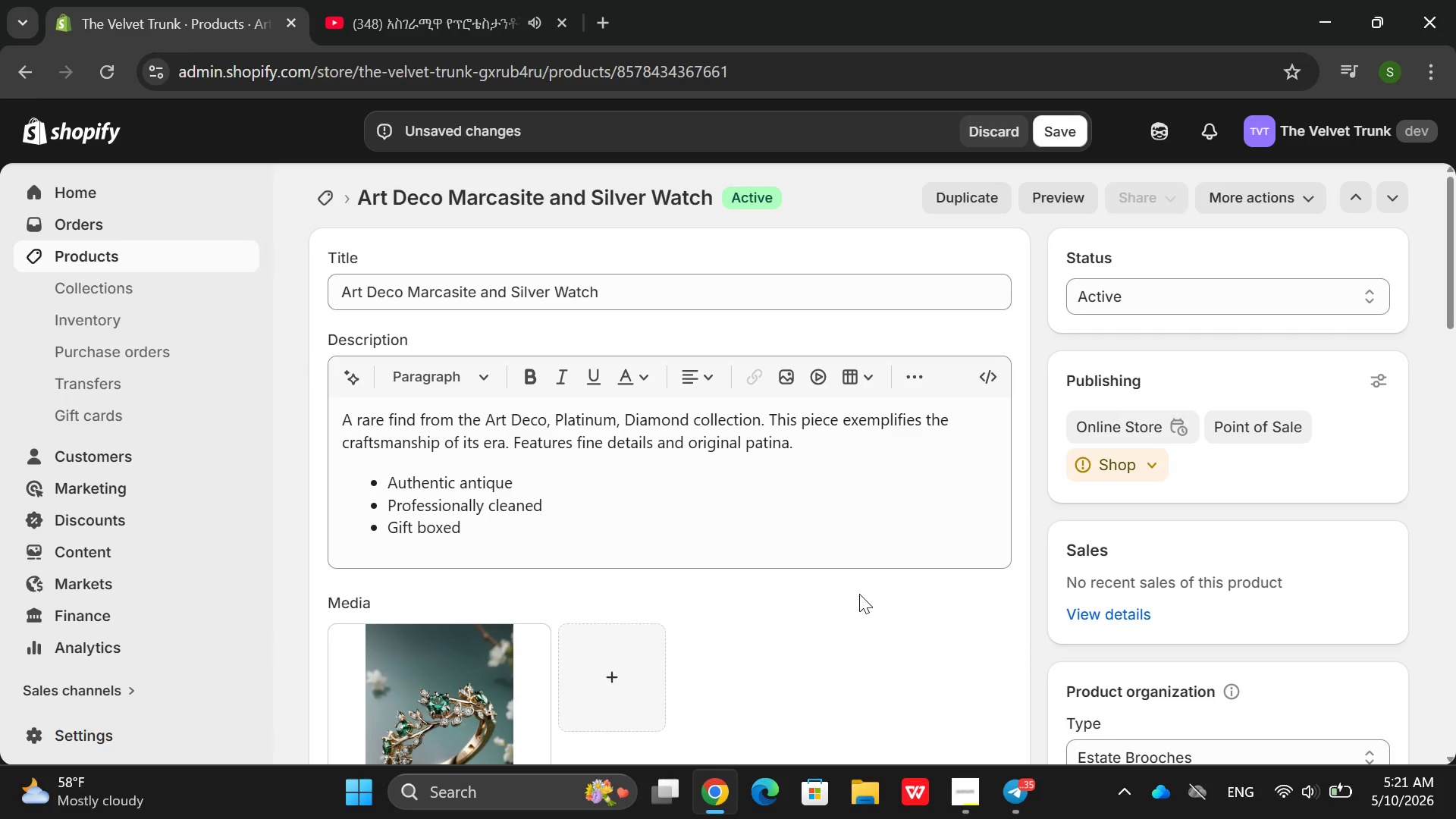 
scroll: coordinate [833, 435], scroll_direction: down, amount: 5.0
 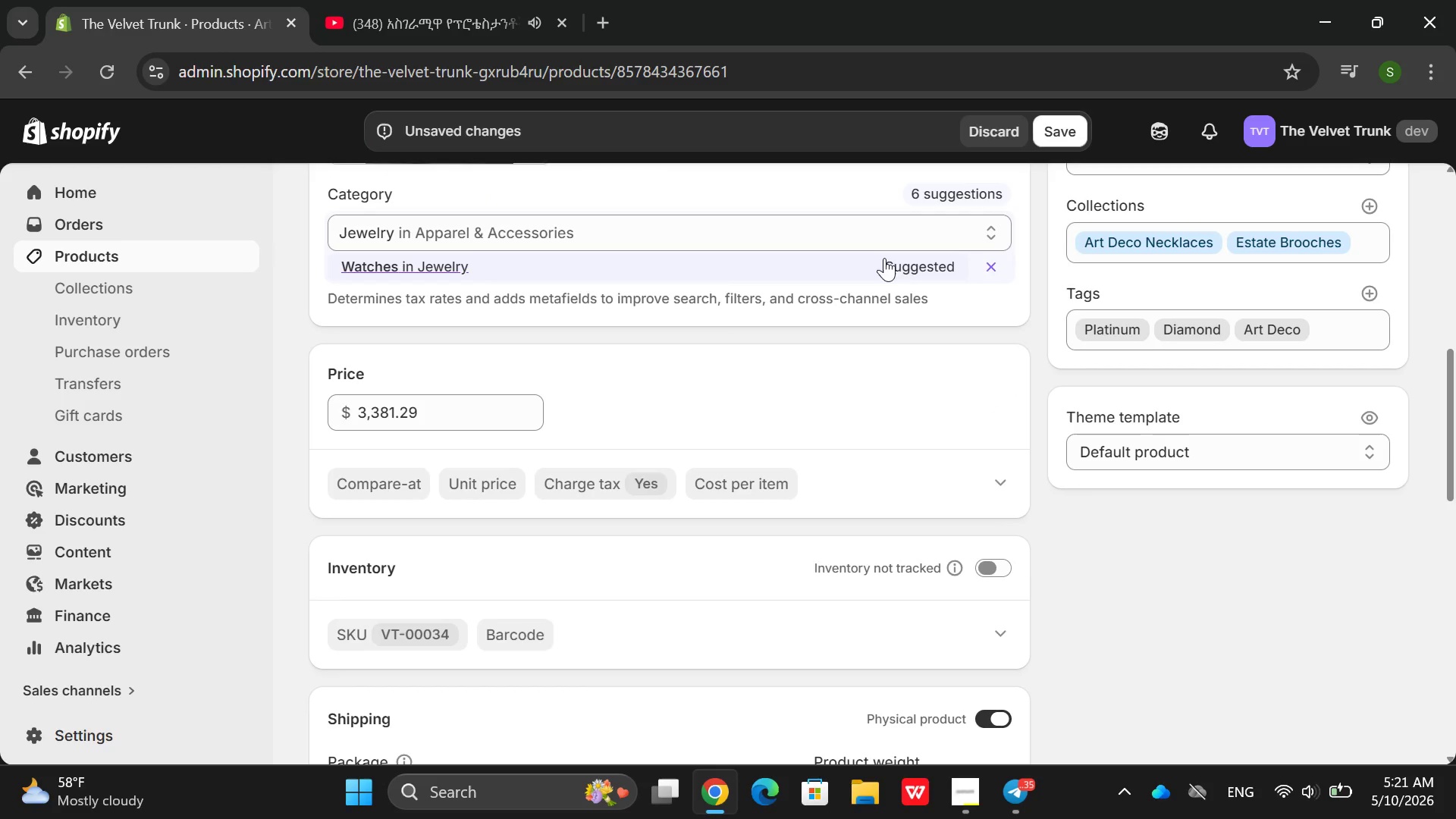 
left_click([884, 264])
 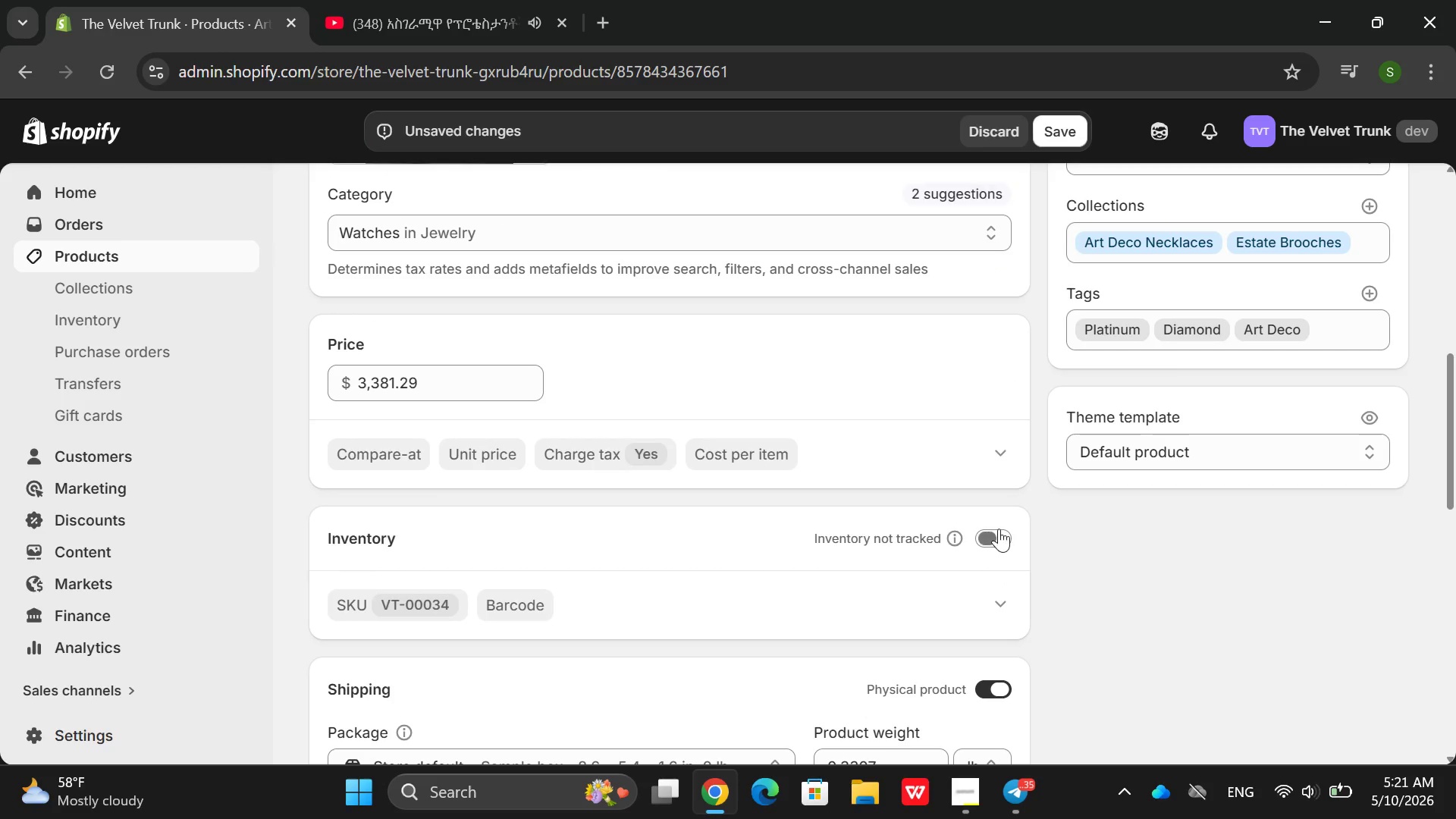 
left_click([997, 540])
 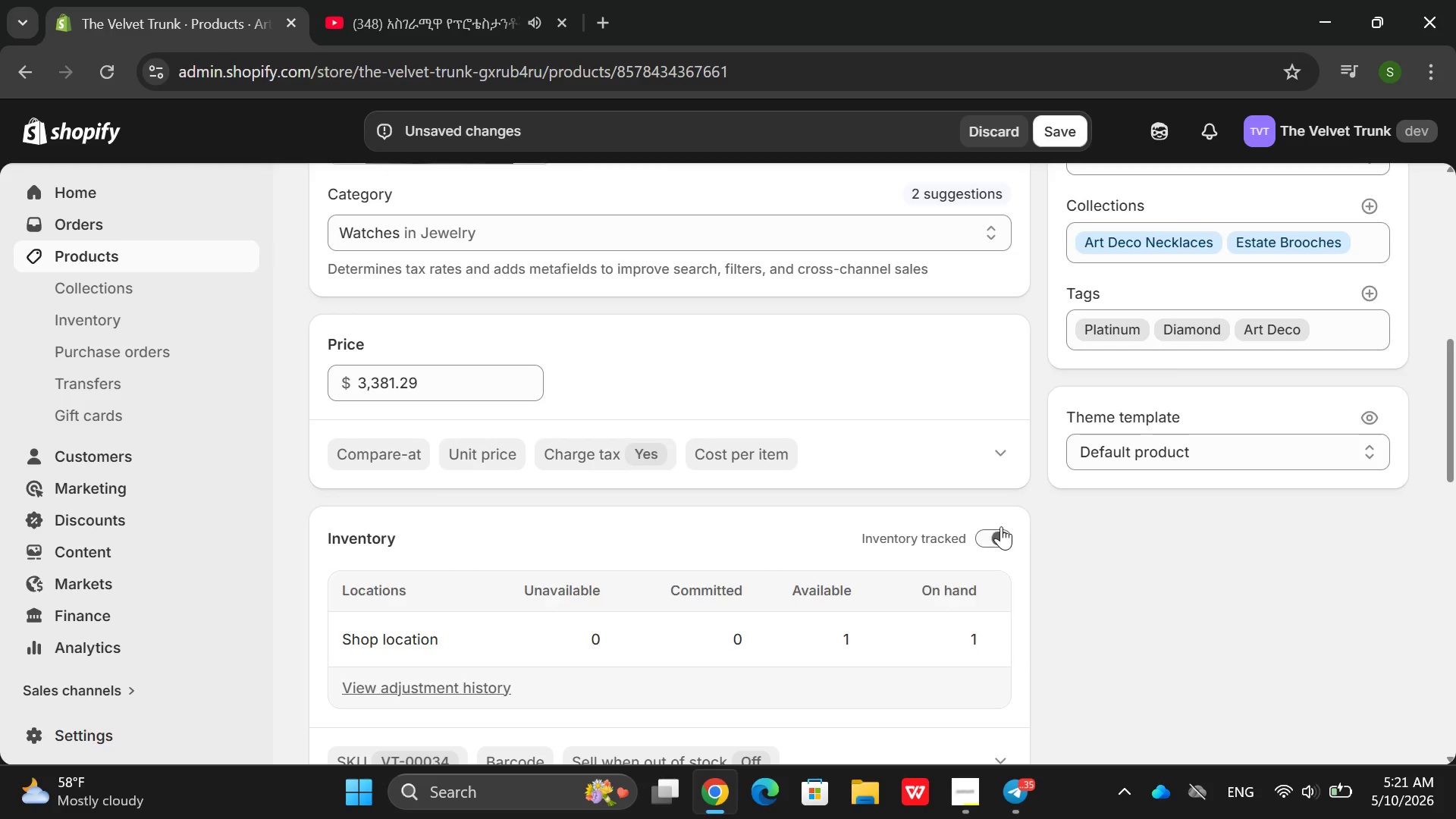 
scroll: coordinate [998, 526], scroll_direction: down, amount: 4.0
 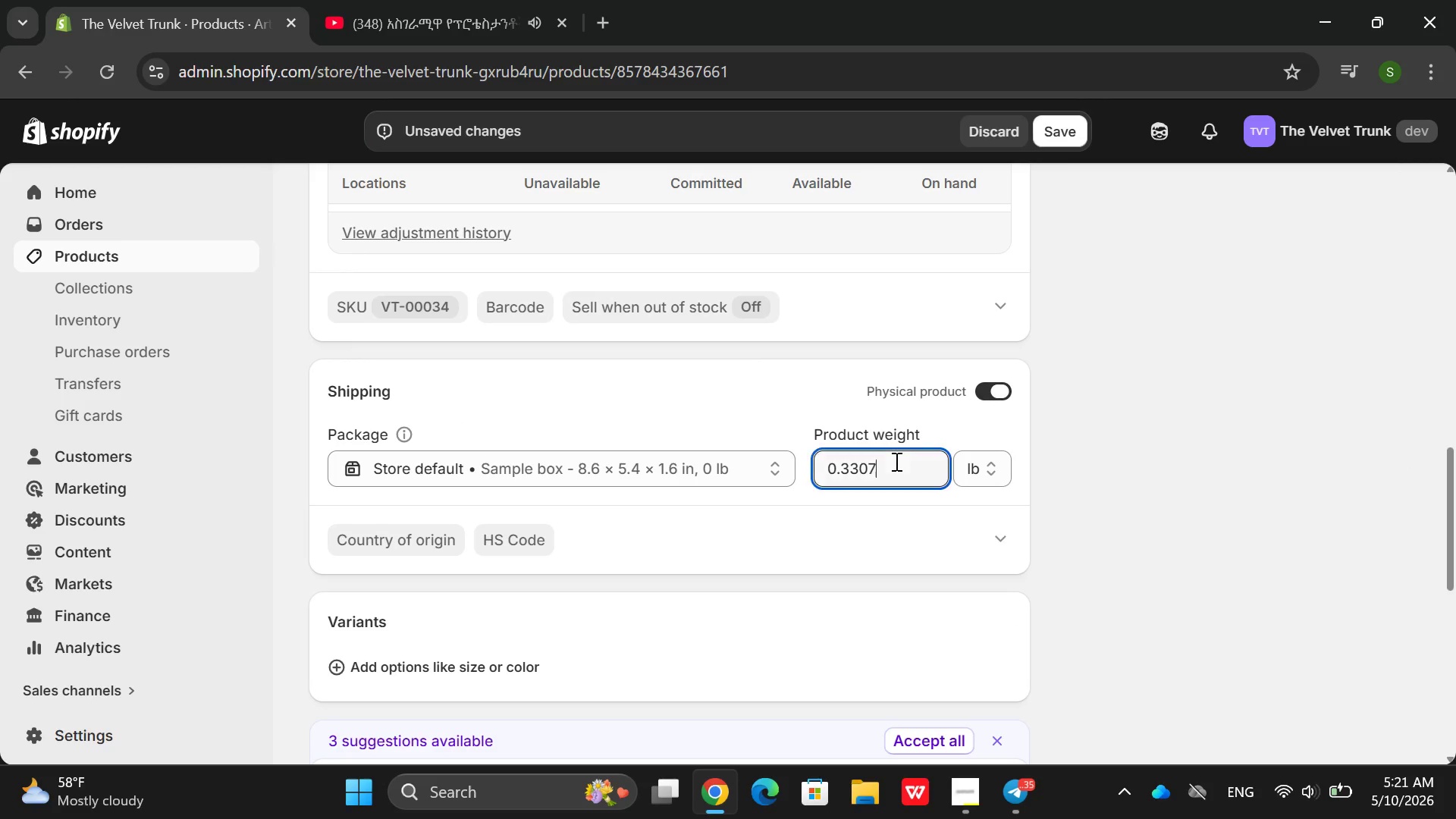 
double_click([894, 461])
 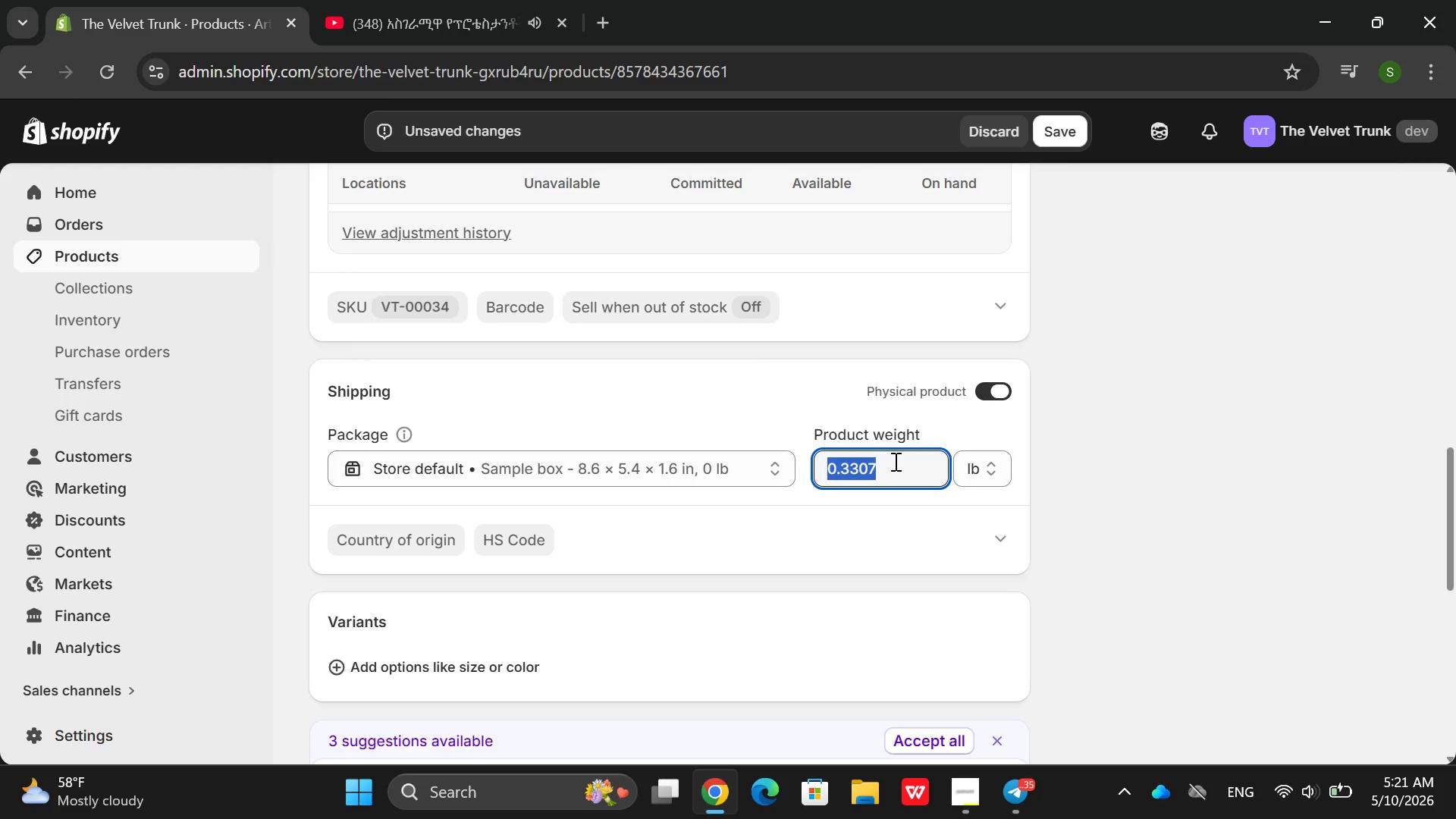 
triple_click([894, 461])
 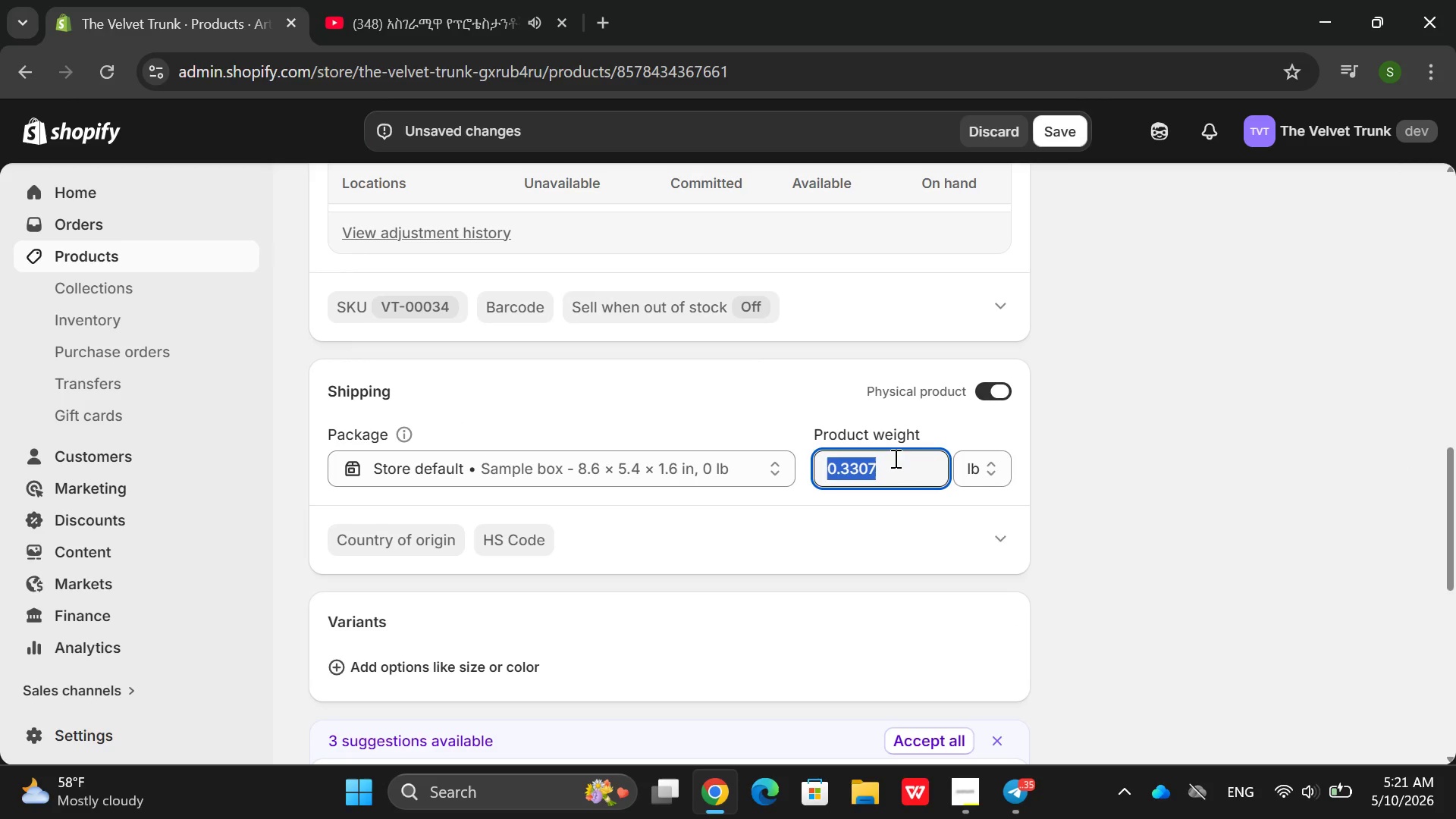 
type(42)
 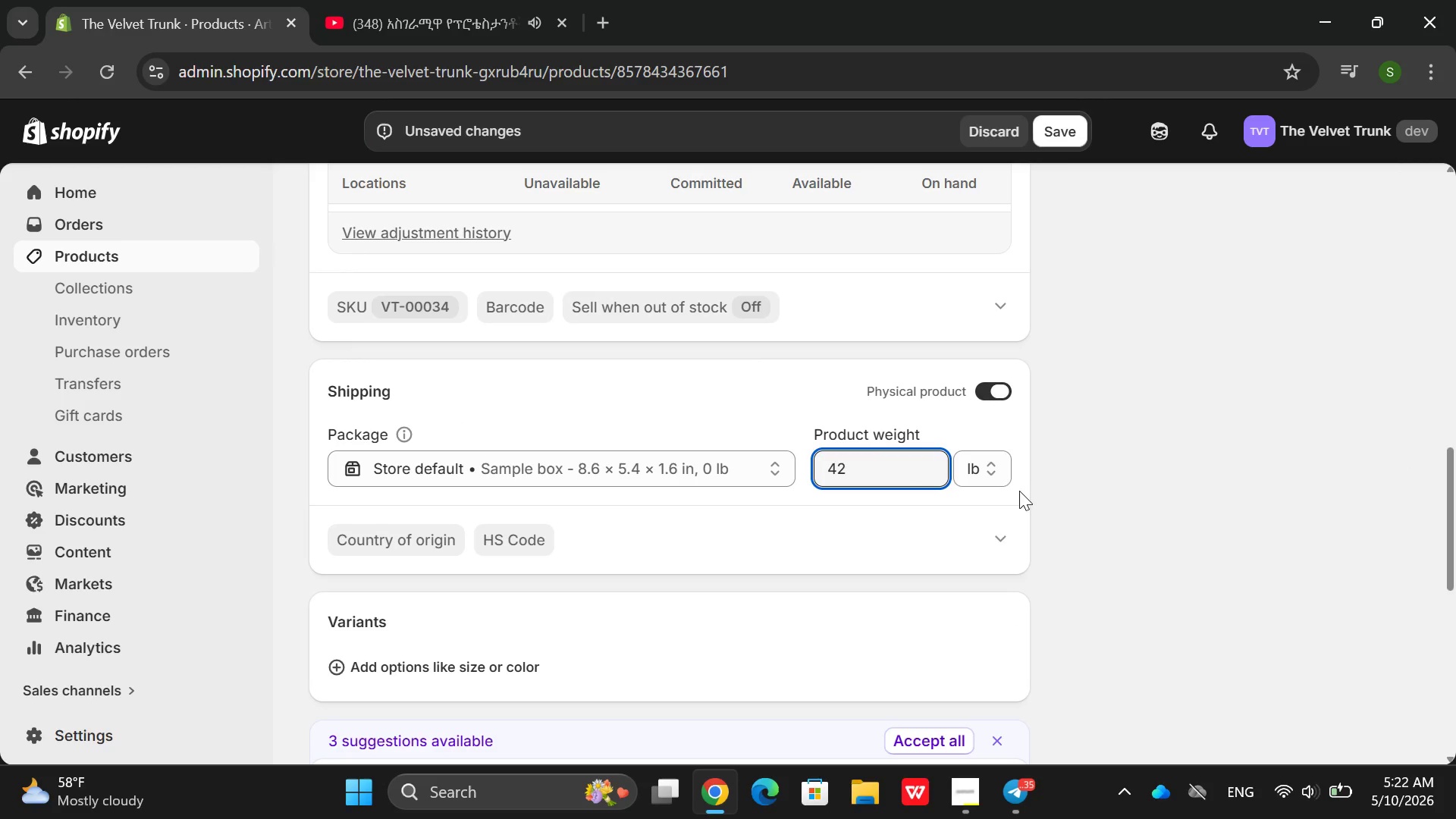 
left_click([993, 470])
 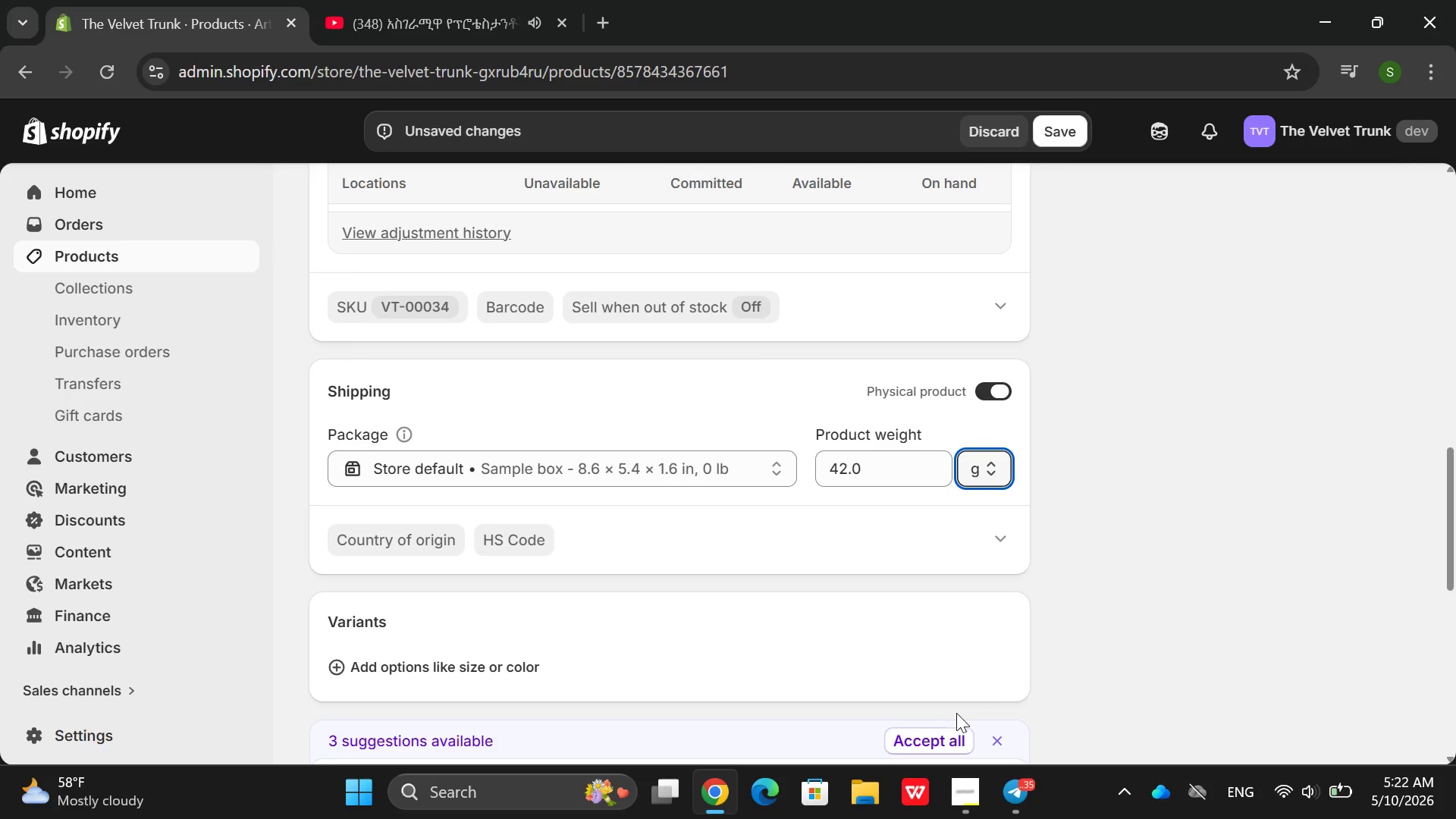 
left_click([944, 749])
 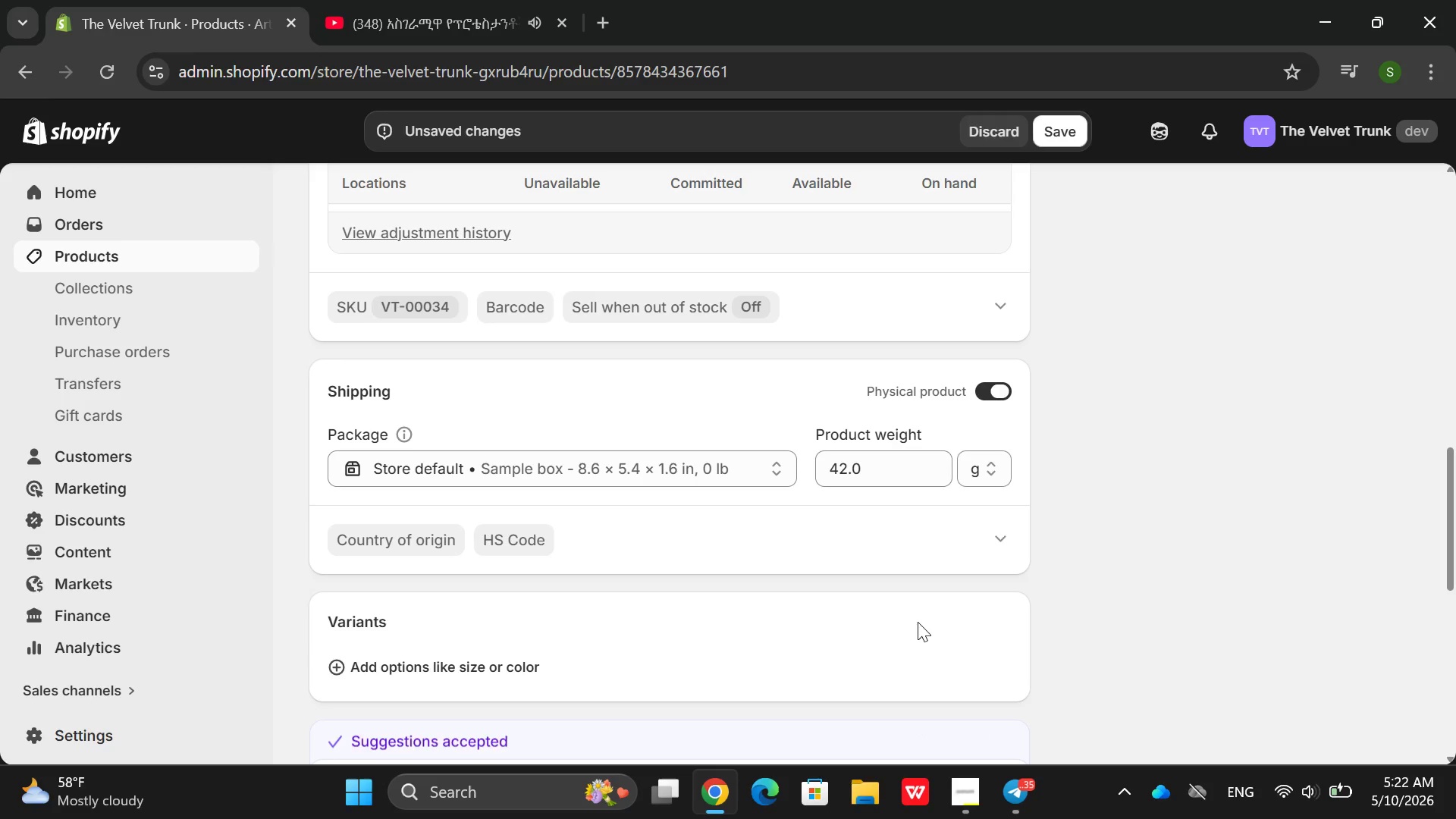 
scroll: coordinate [937, 640], scroll_direction: down, amount: 5.0
 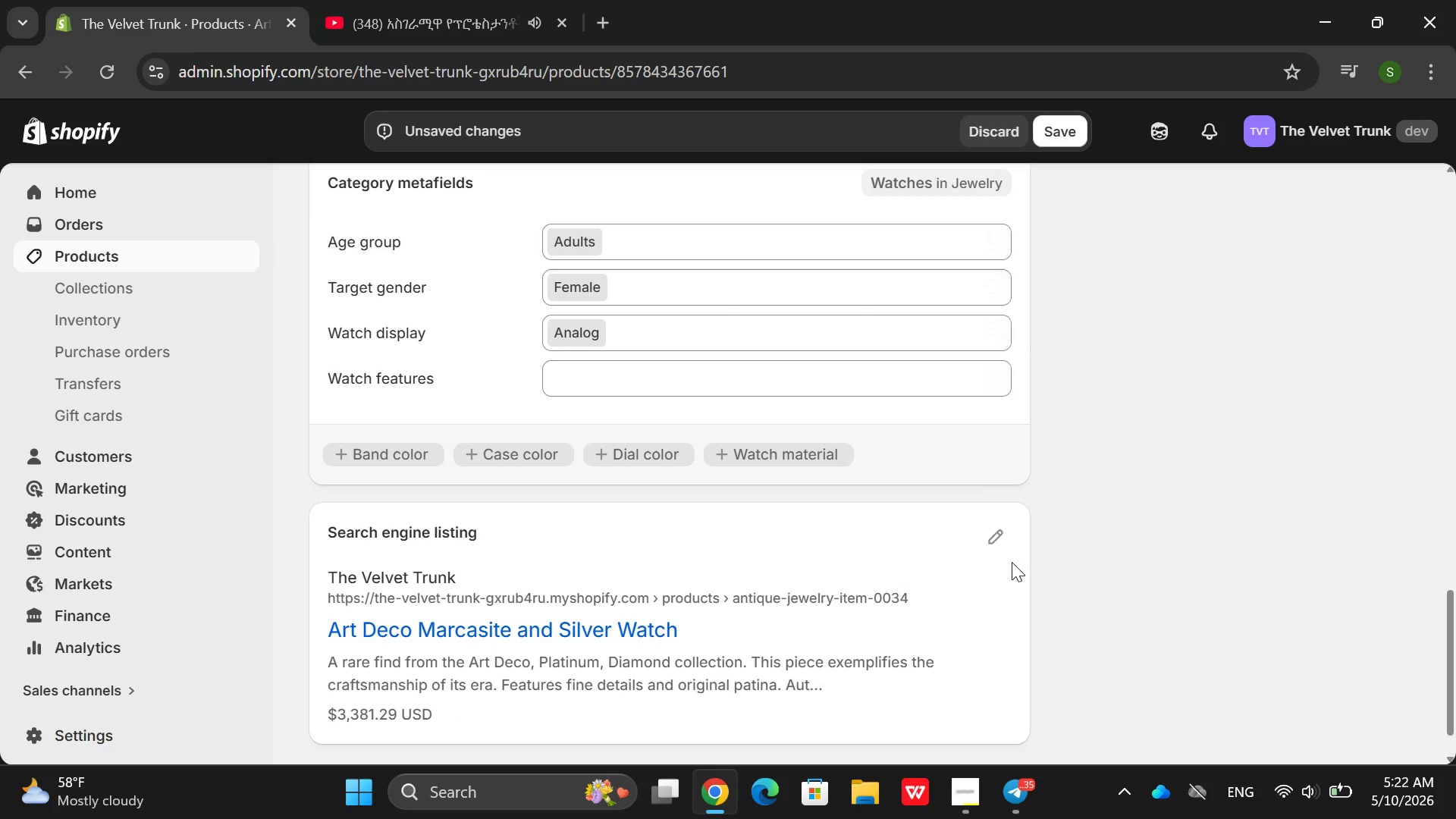 
left_click([998, 538])
 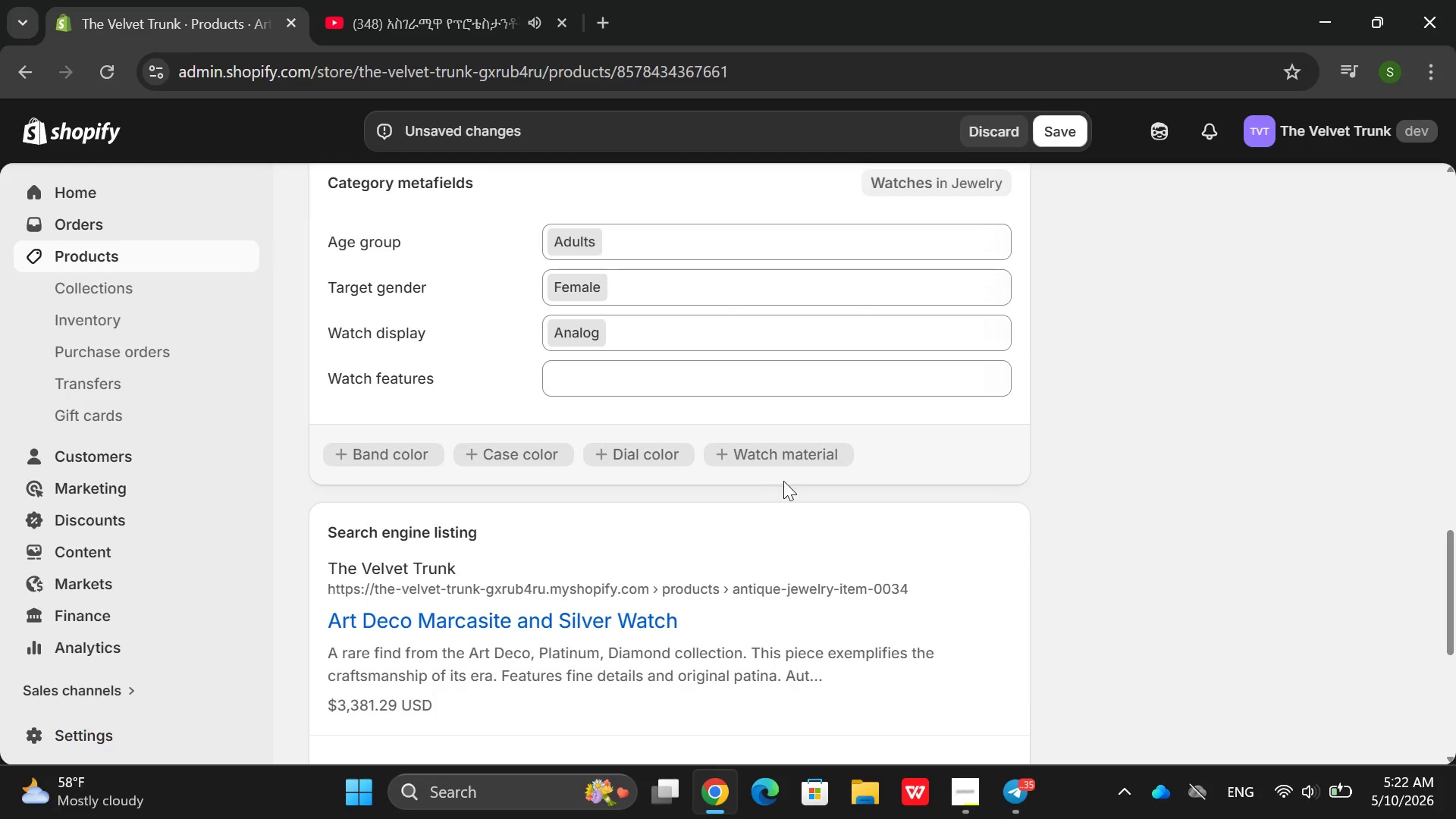 
scroll: coordinate [859, 546], scroll_direction: down, amount: 2.0
 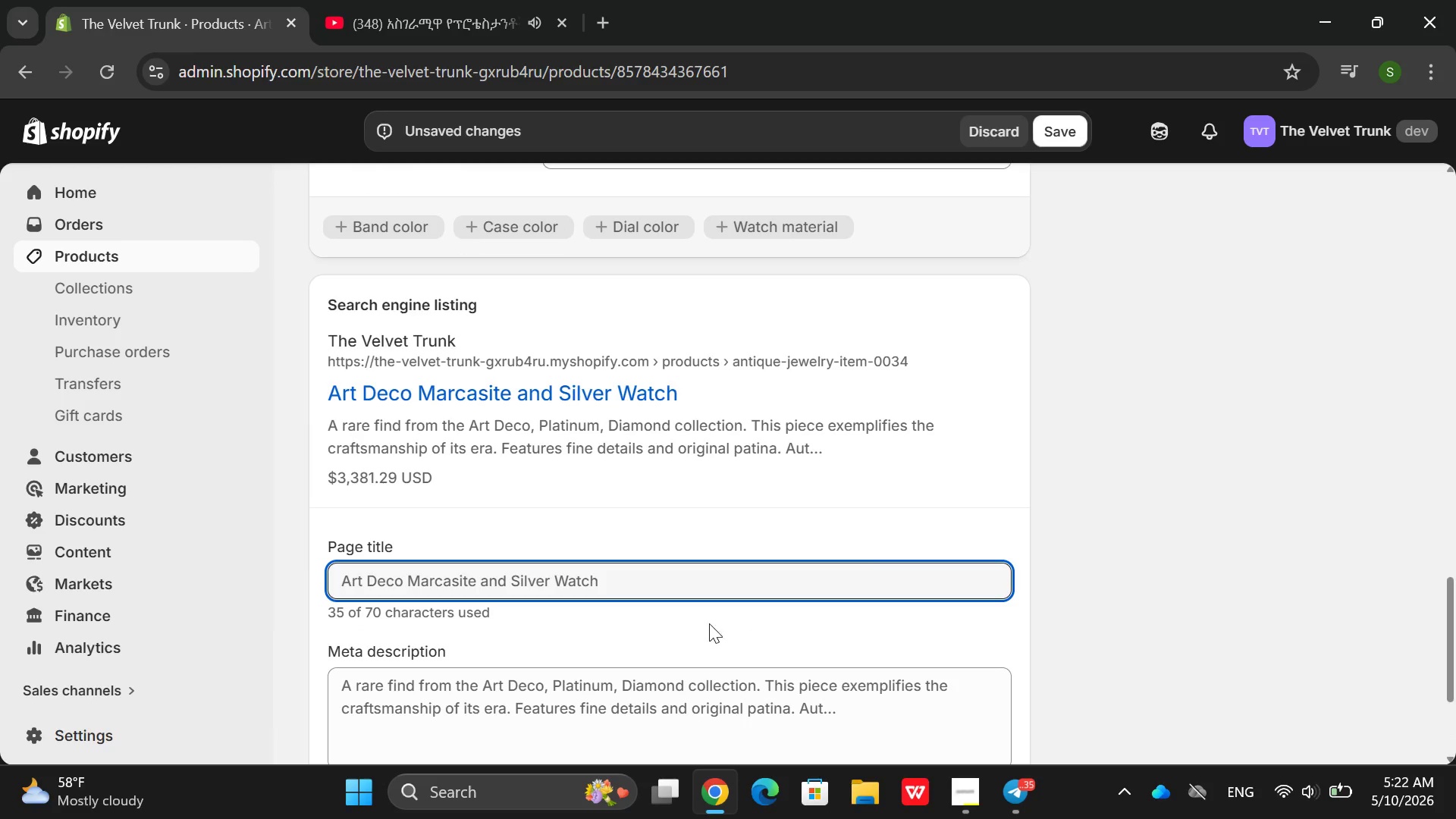 
left_click([666, 588])
 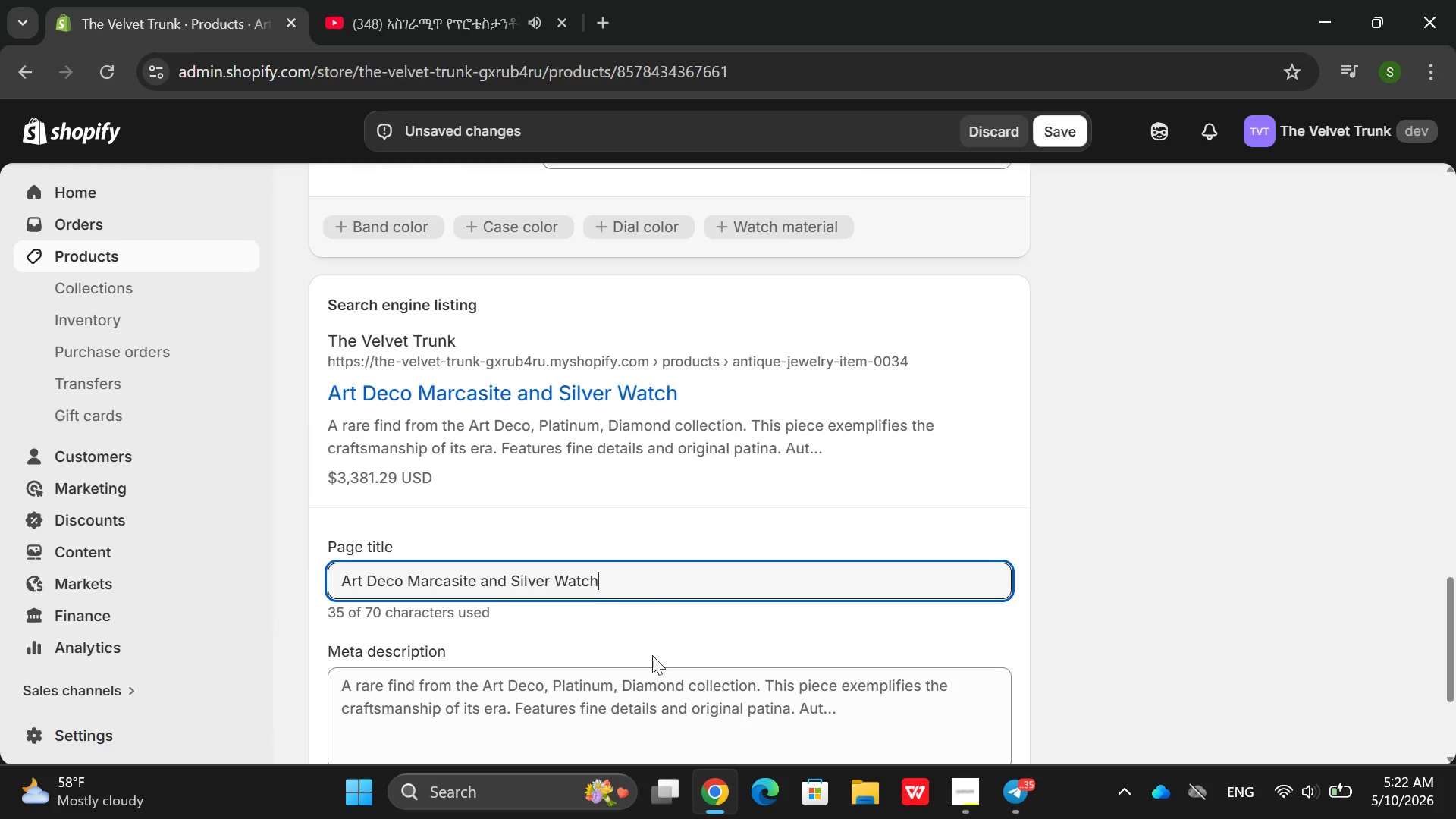 
scroll: coordinate [672, 626], scroll_direction: down, amount: 2.0
 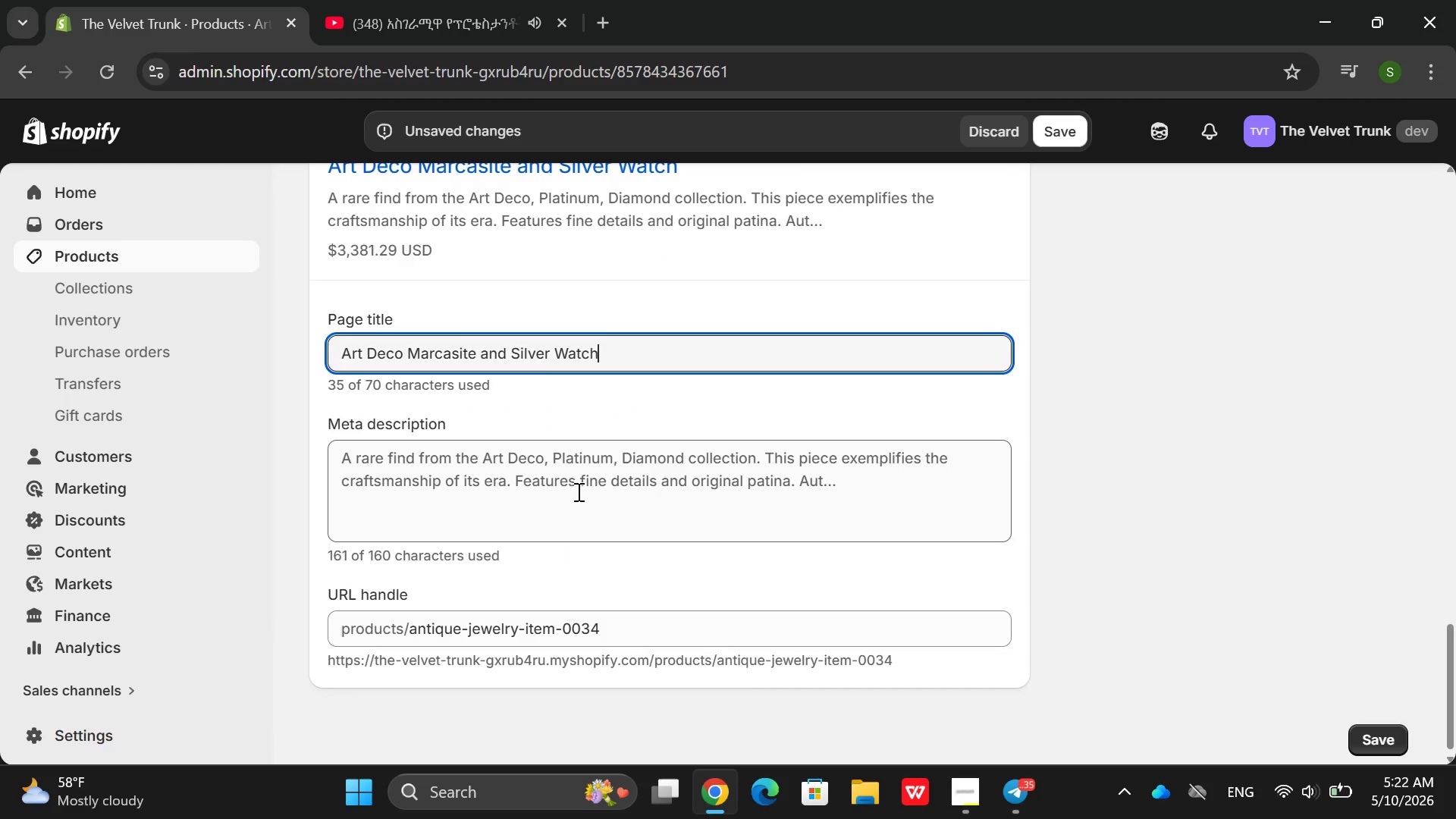 
double_click([577, 491])
 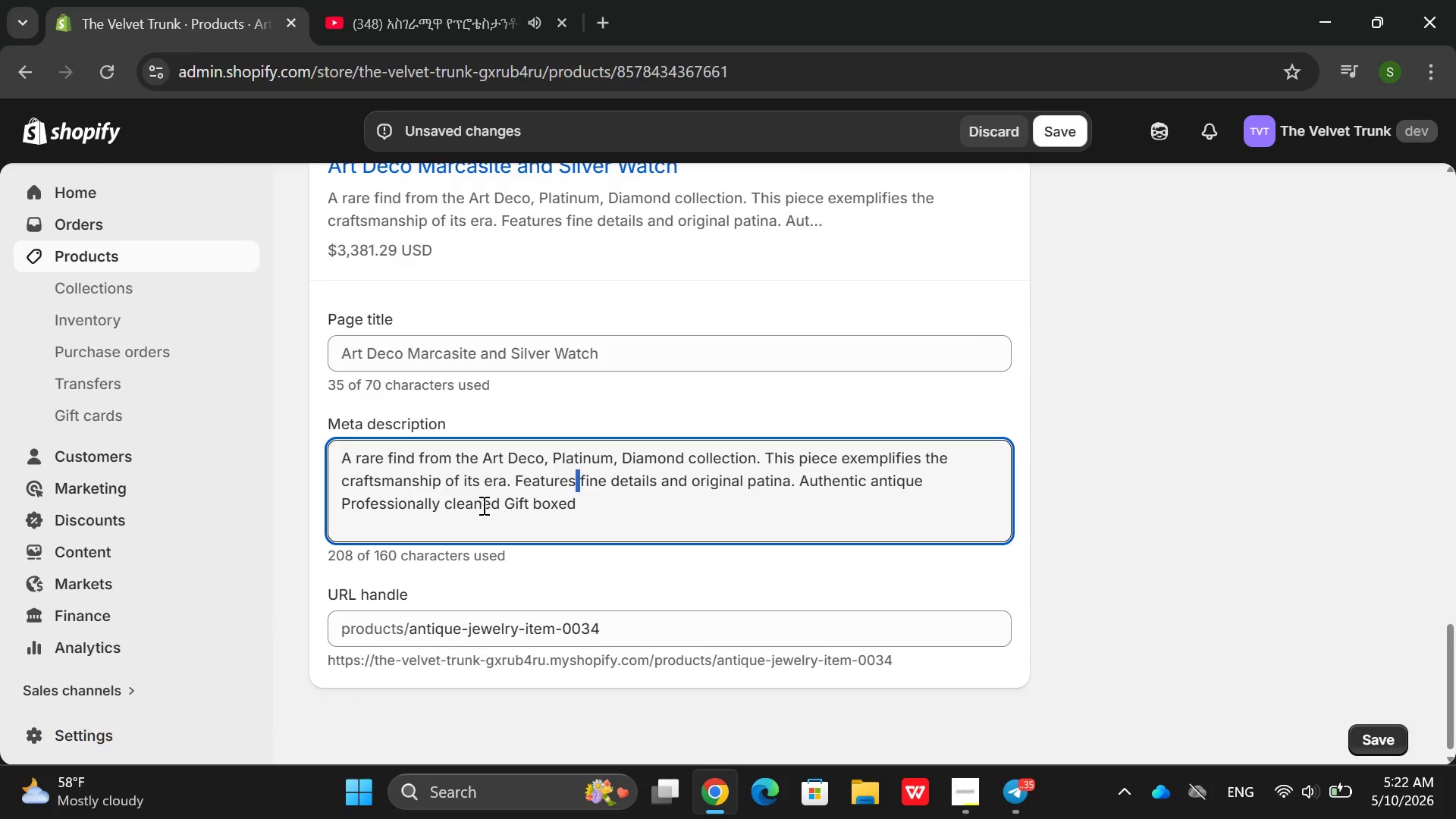 
double_click([487, 505])
 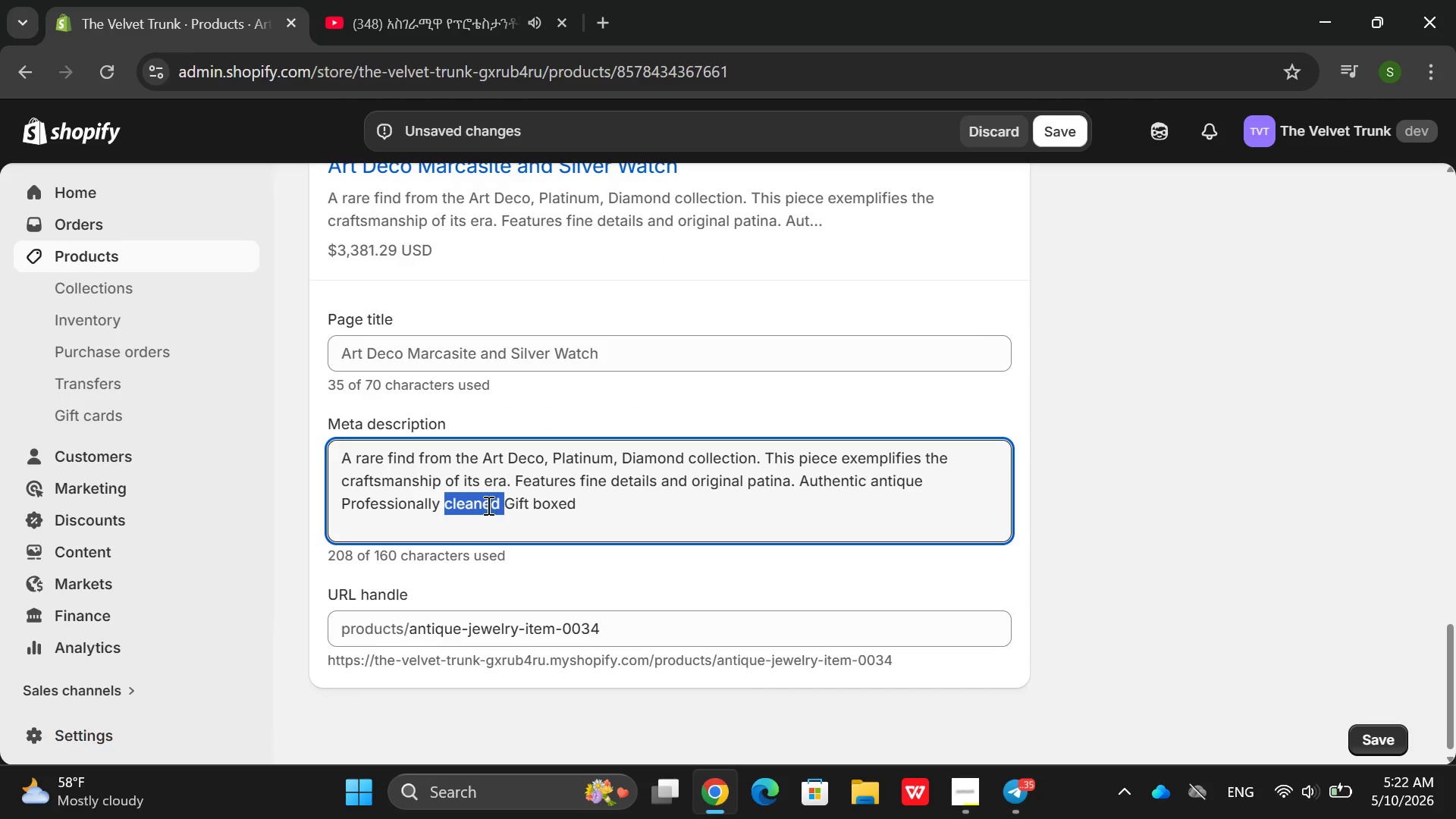 
triple_click([487, 505])
 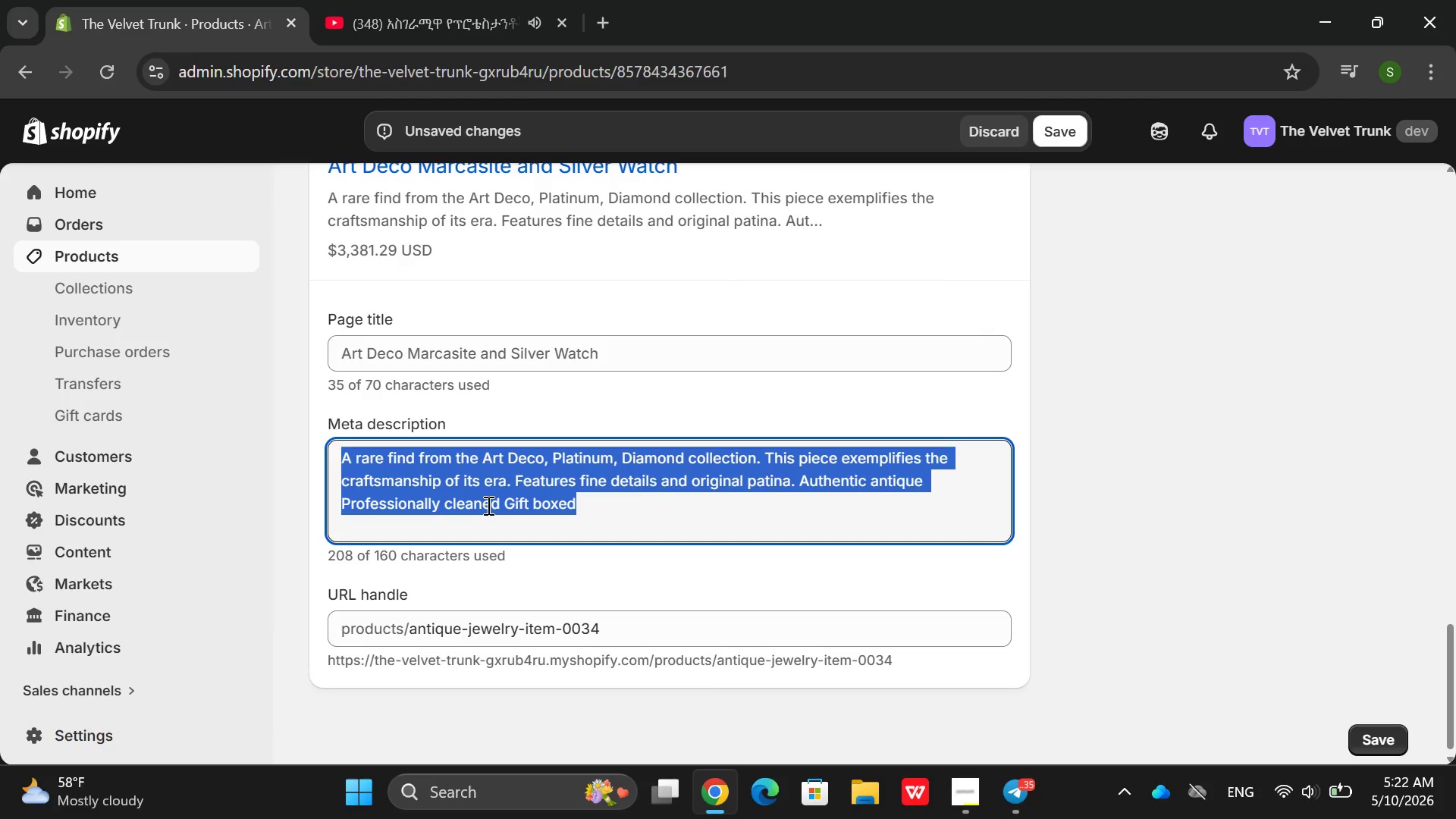 
key(Backspace)
 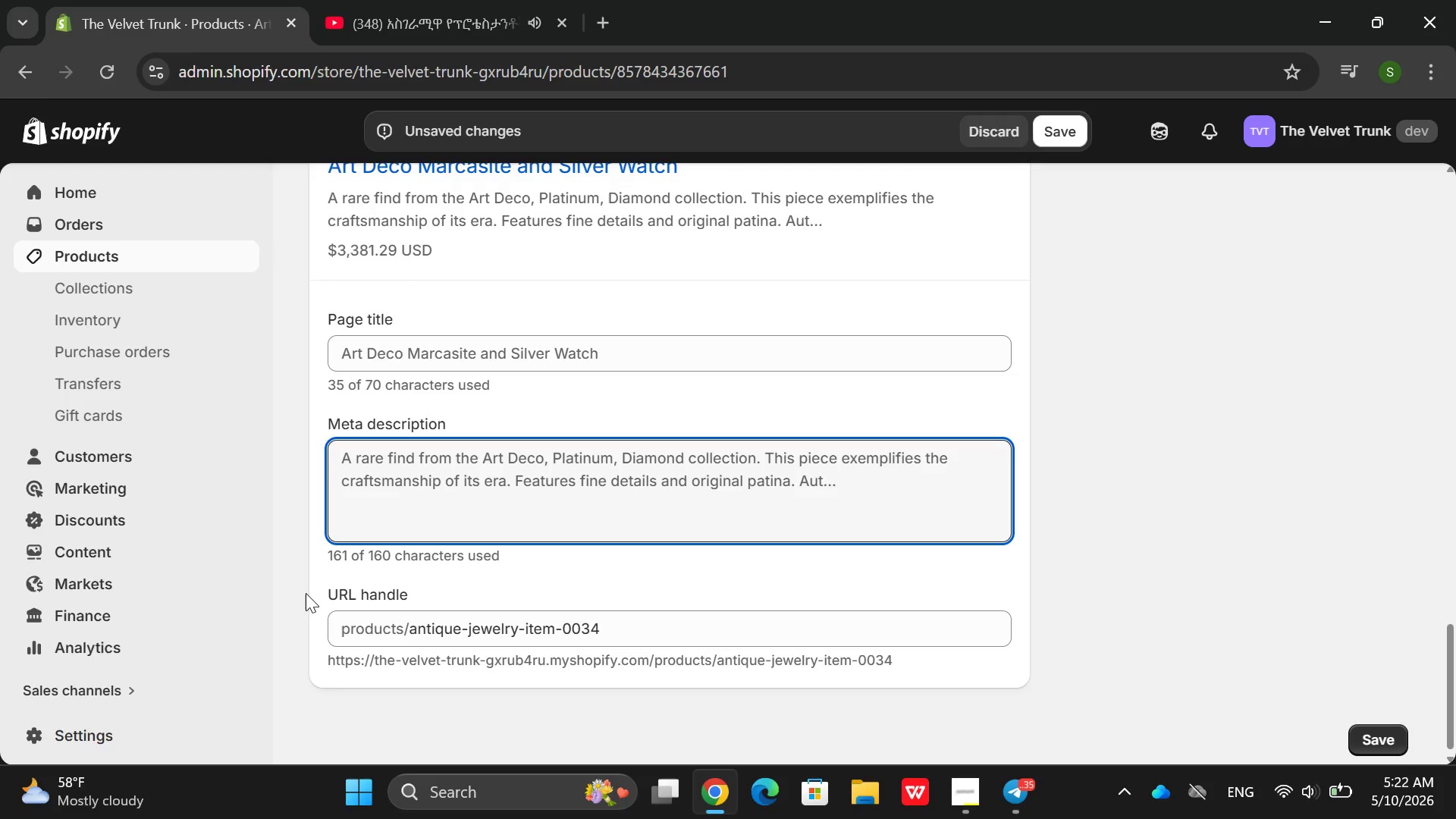 
wait(5.17)
 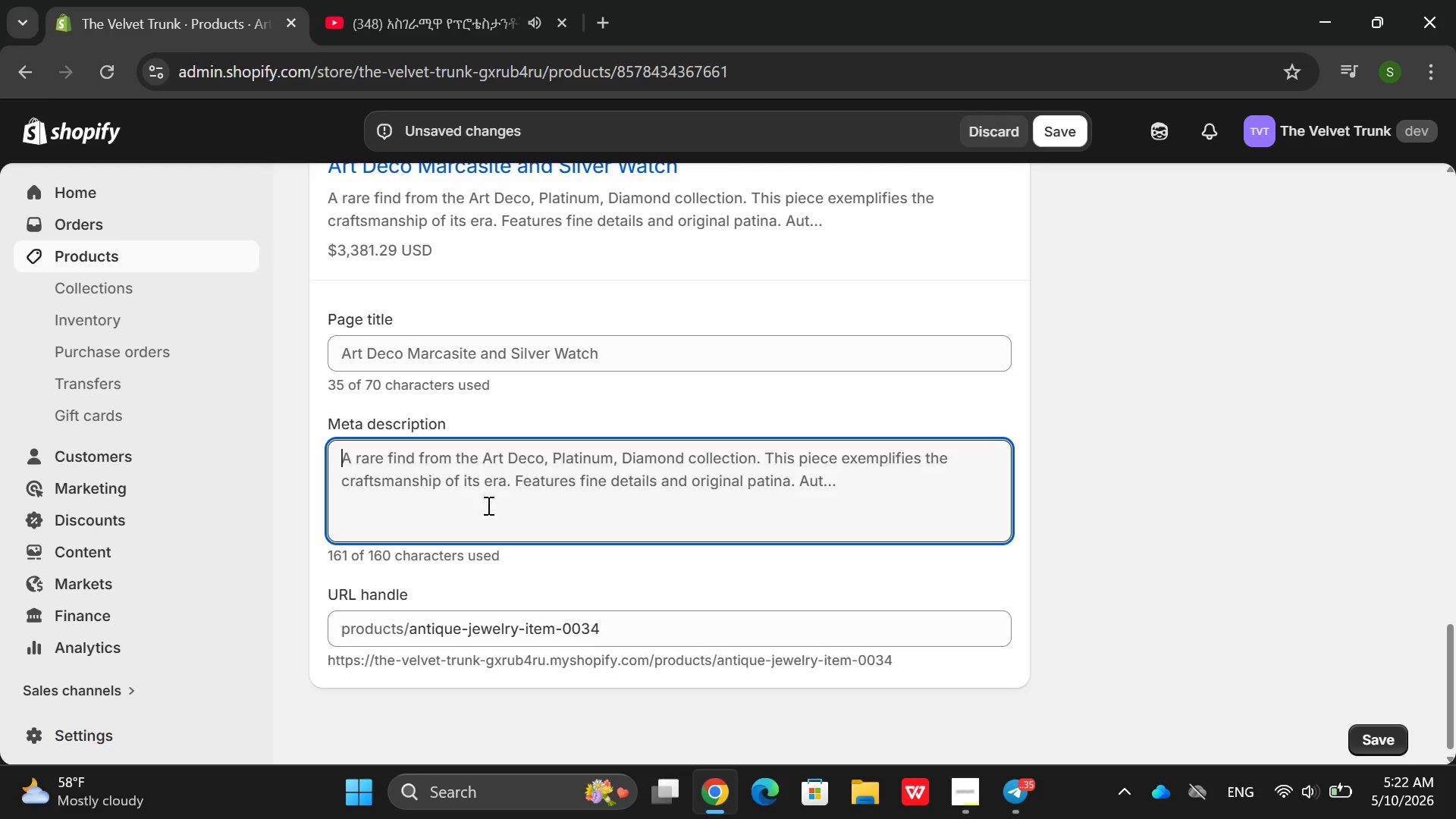 
type(1030)
key(Backspace)
key(Backspace)
key(Backspace)
type(930 Arr )
key(Backspace)
key(Backspace)
key(Backspace)
key(Backspace)
type(e)
key(Backspace)
type(a)
key(Backspace)
type(Art Deco marchasit )
key(Backspace)
type(e watch in i)
key(Backspace)
type(silvr)
key(Backspace)
type(er with black onyx xroe)
key(Backspace)
key(Backspace)
key(Backspace)
key(Backspace)
type(x)
 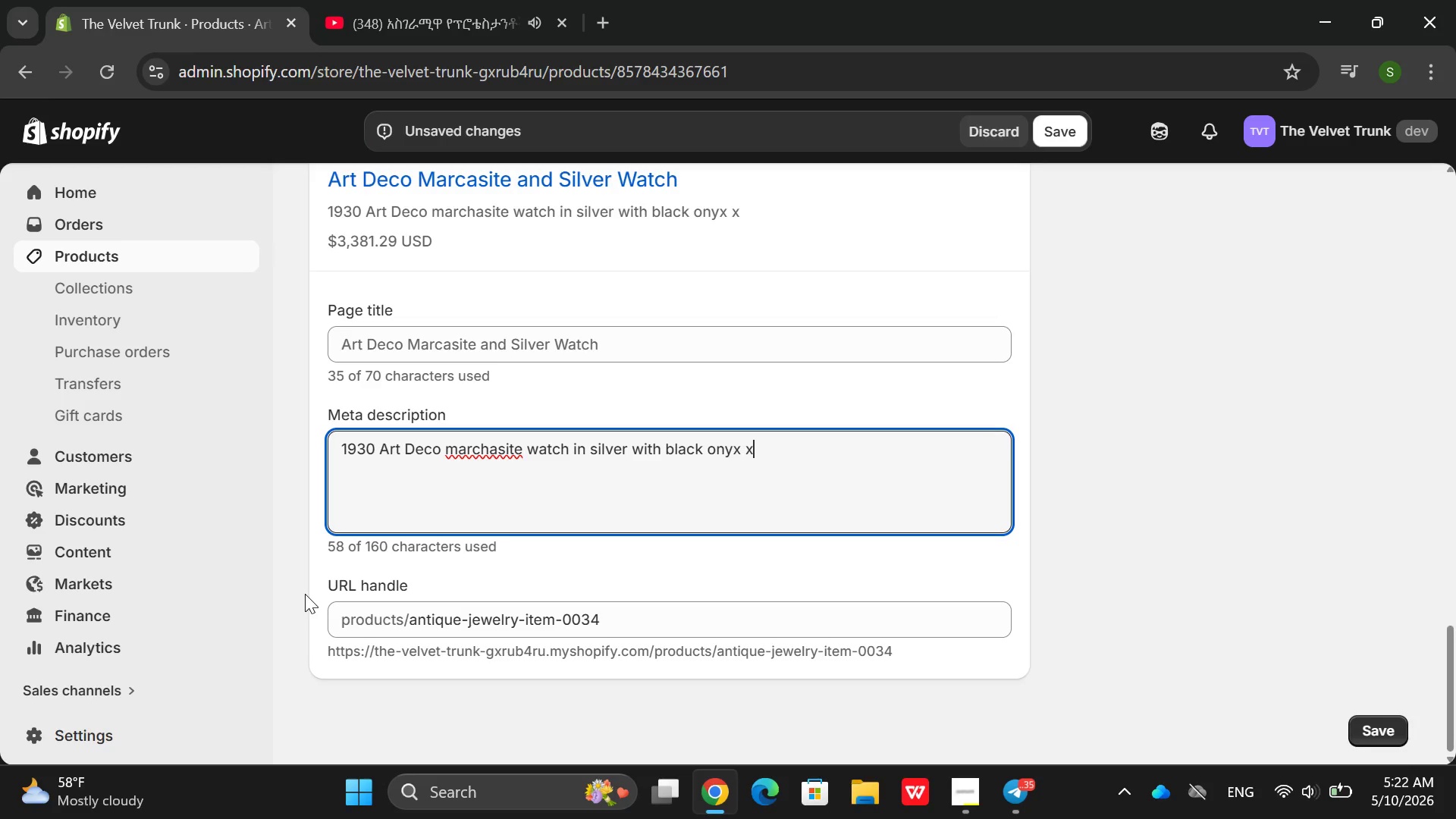 
type(rown)
key(Backspace)
key(Backspace)
key(Backspace)
key(Backspace)
key(Backspace)
type(xrow)
key(Backspace)
key(Backspace)
key(Backspace)
key(Backspace)
type(crown and diamond accent )
key(Backspace)
type(. m)
key(Backspace)
type(Manual winf)
key(Backspace)
type(d)
 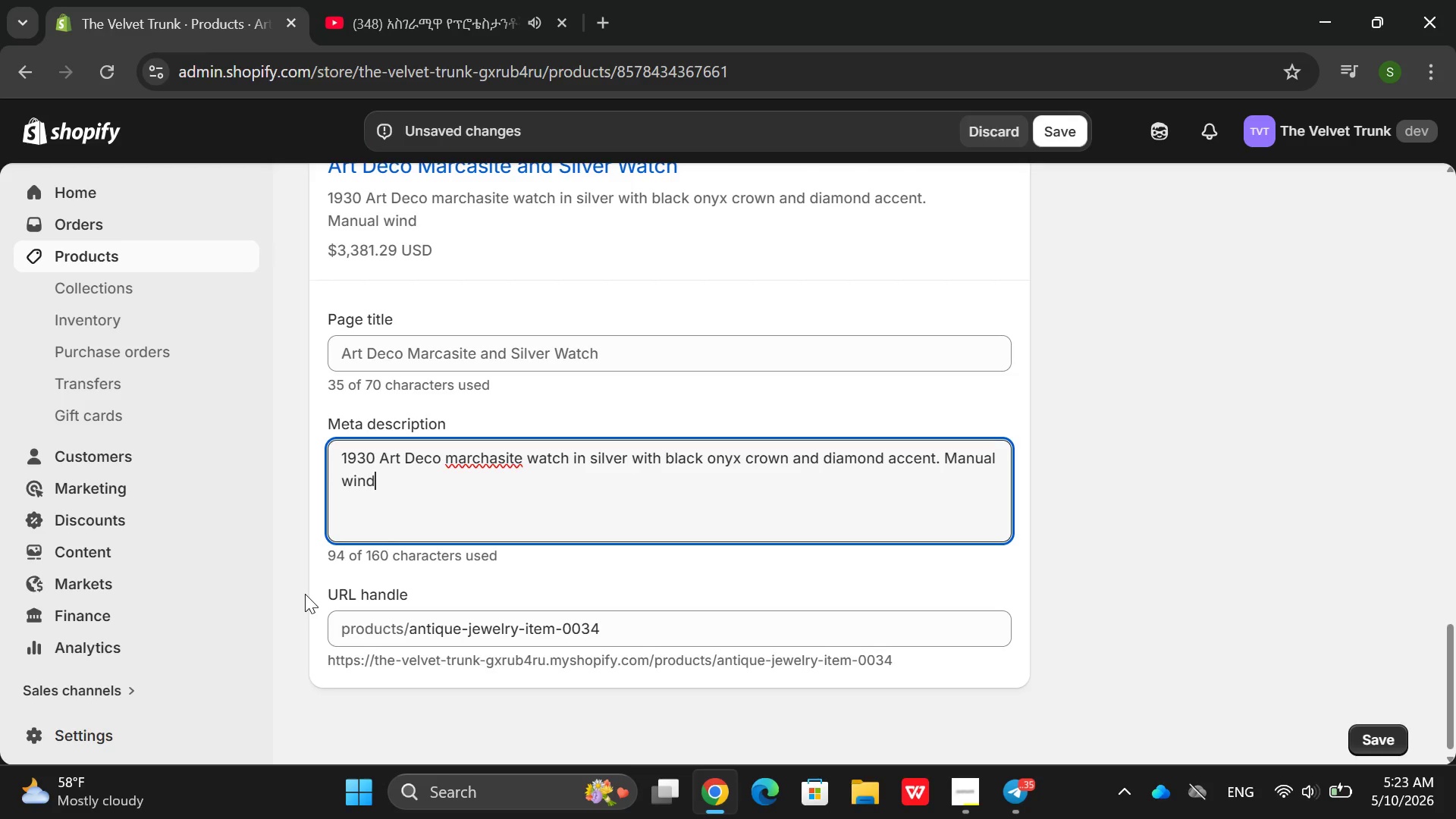 
left_click([487, 462])
 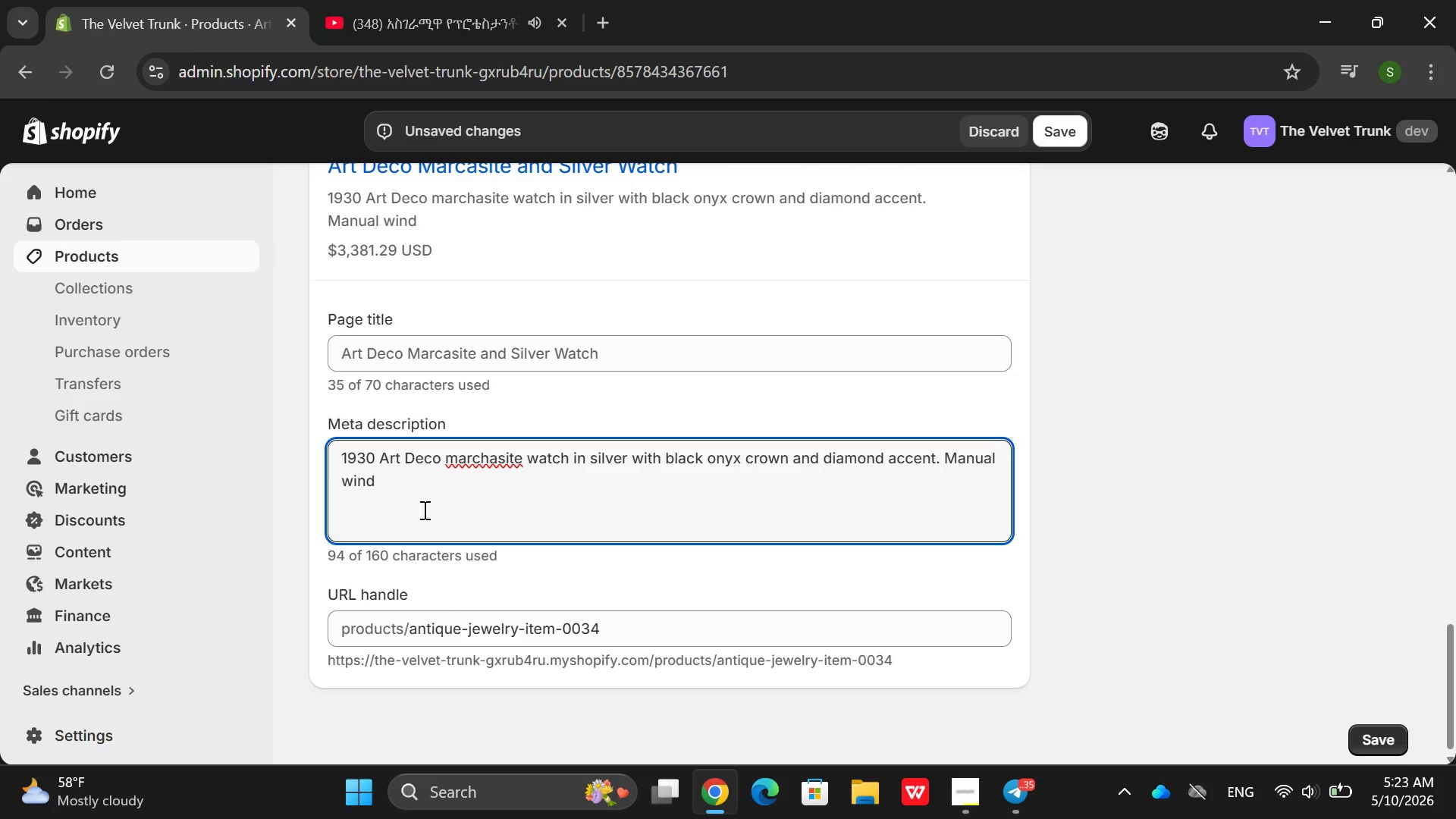 
key(Backspace)
 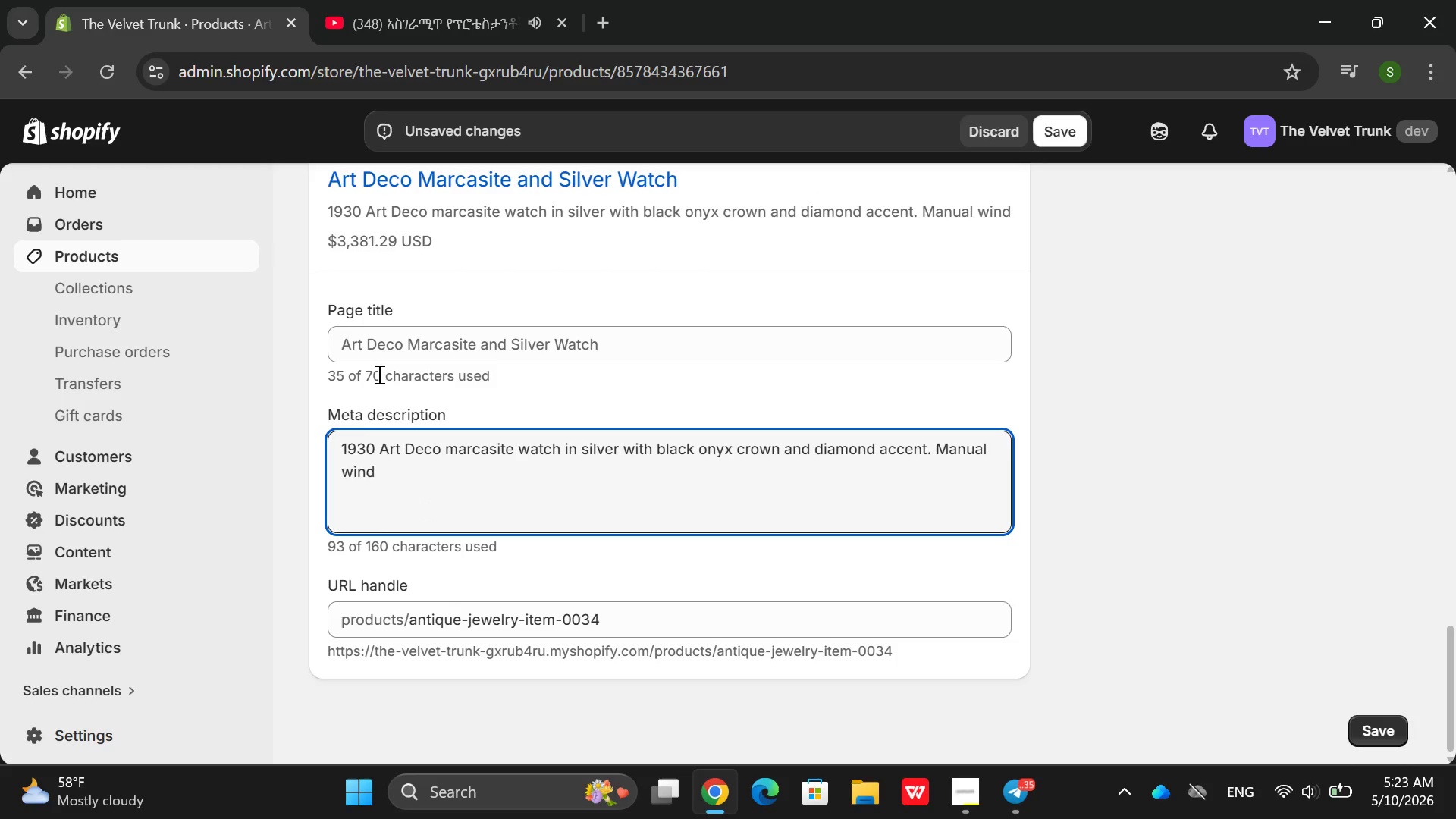 
left_click([391, 488])
 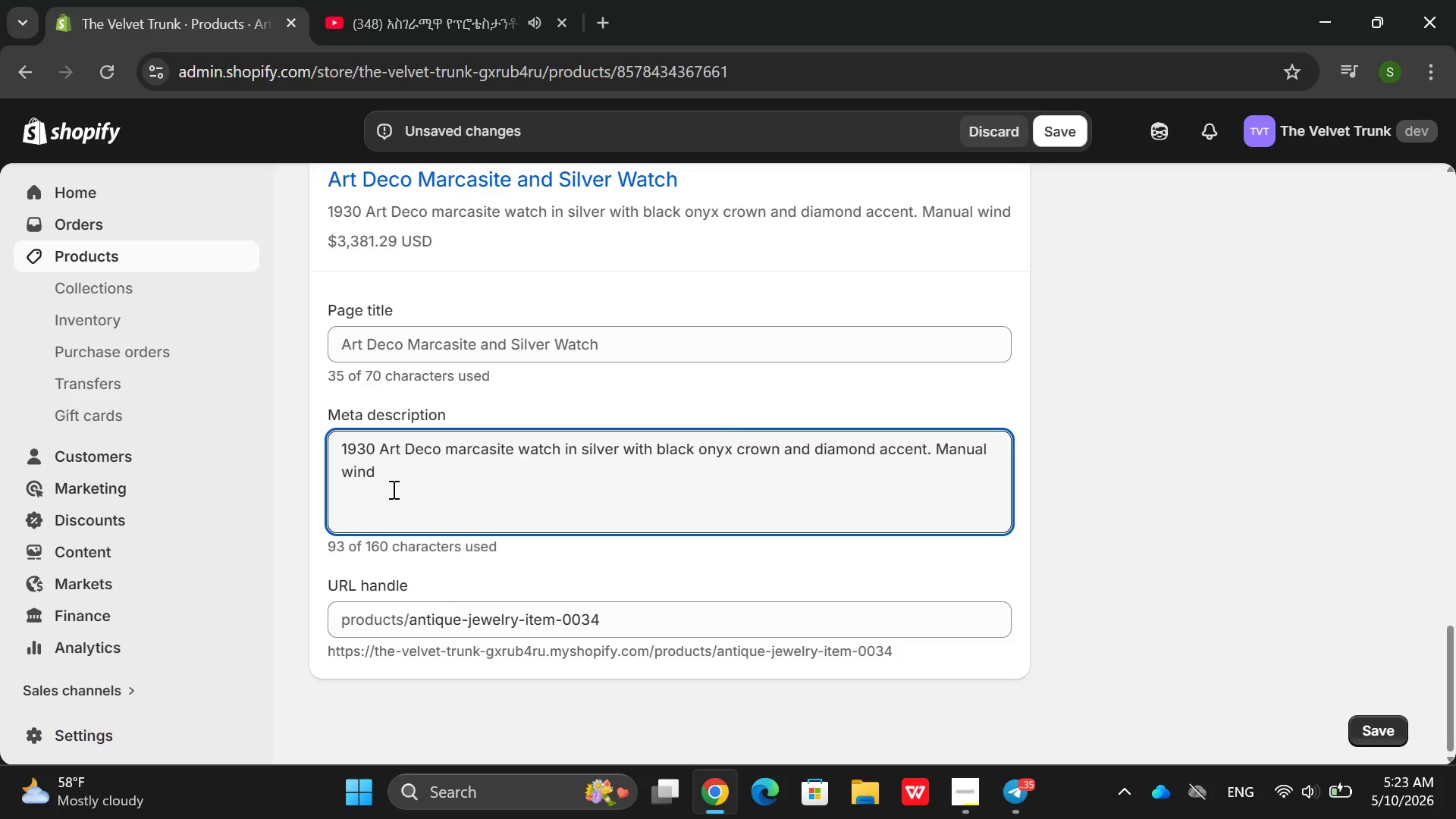 
type(, Shop now)
 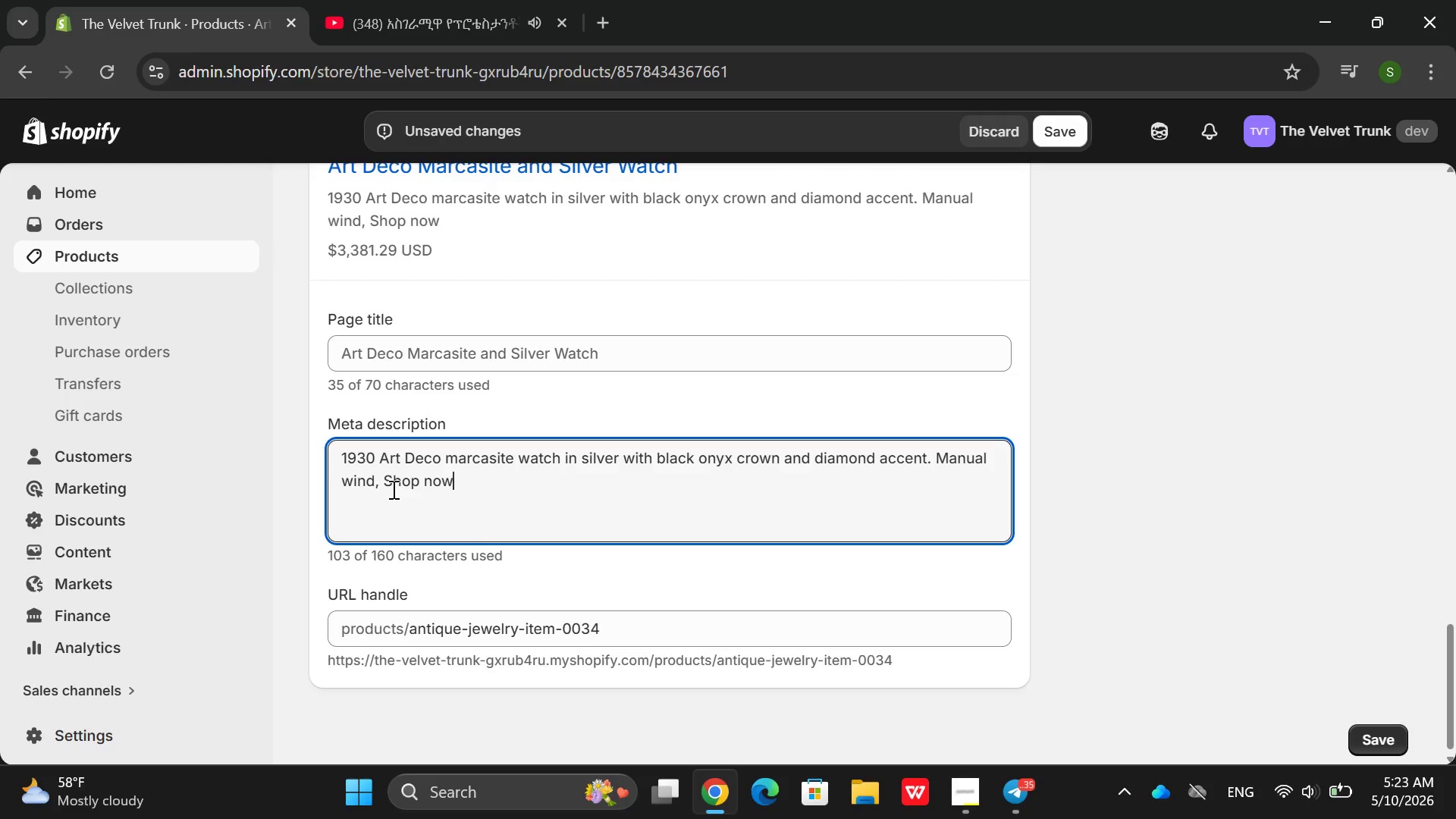 
left_click_drag(start_coordinate=[802, 88], to_coordinate=[971, 350])
 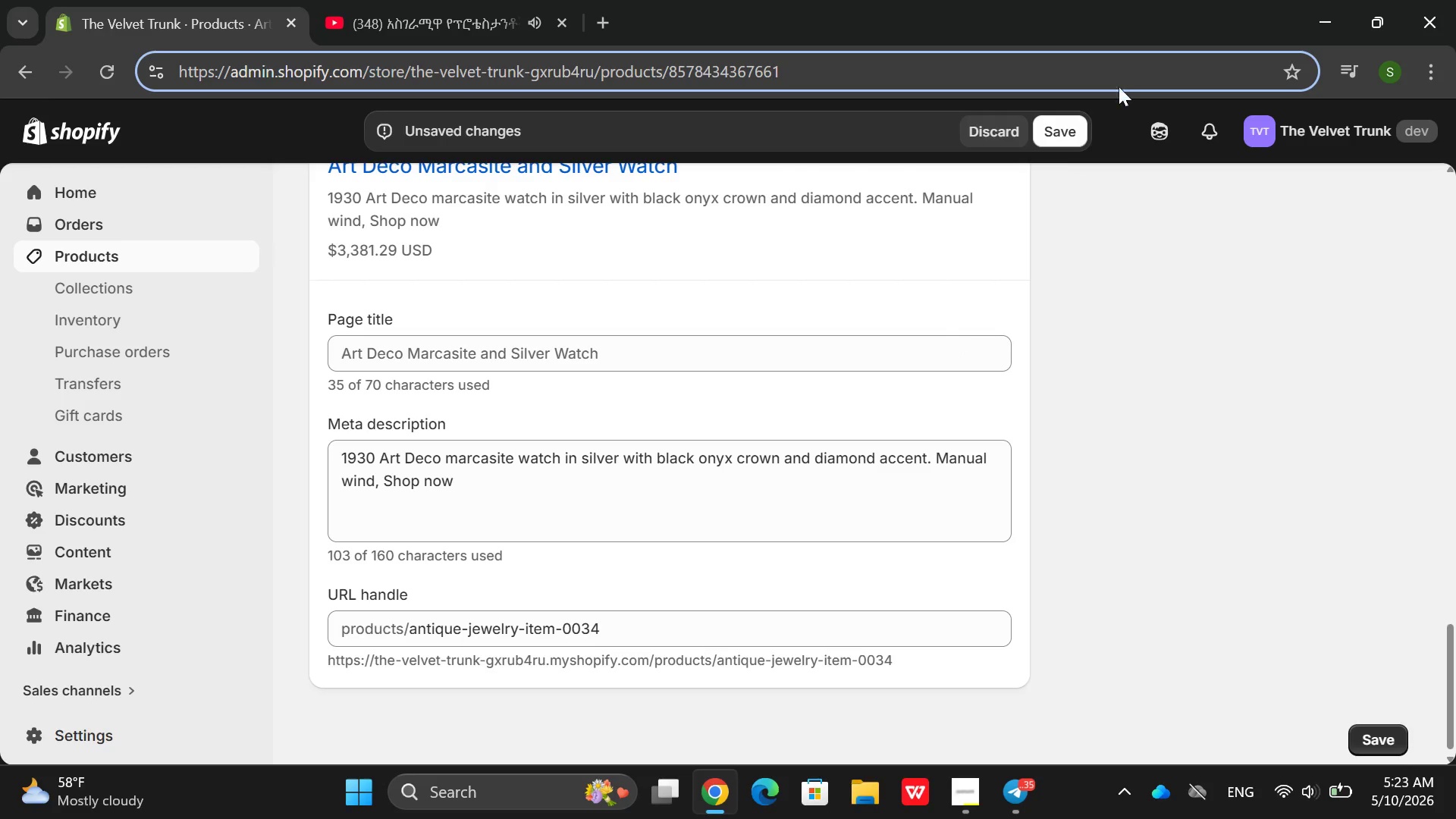 
left_click([1068, 133])
 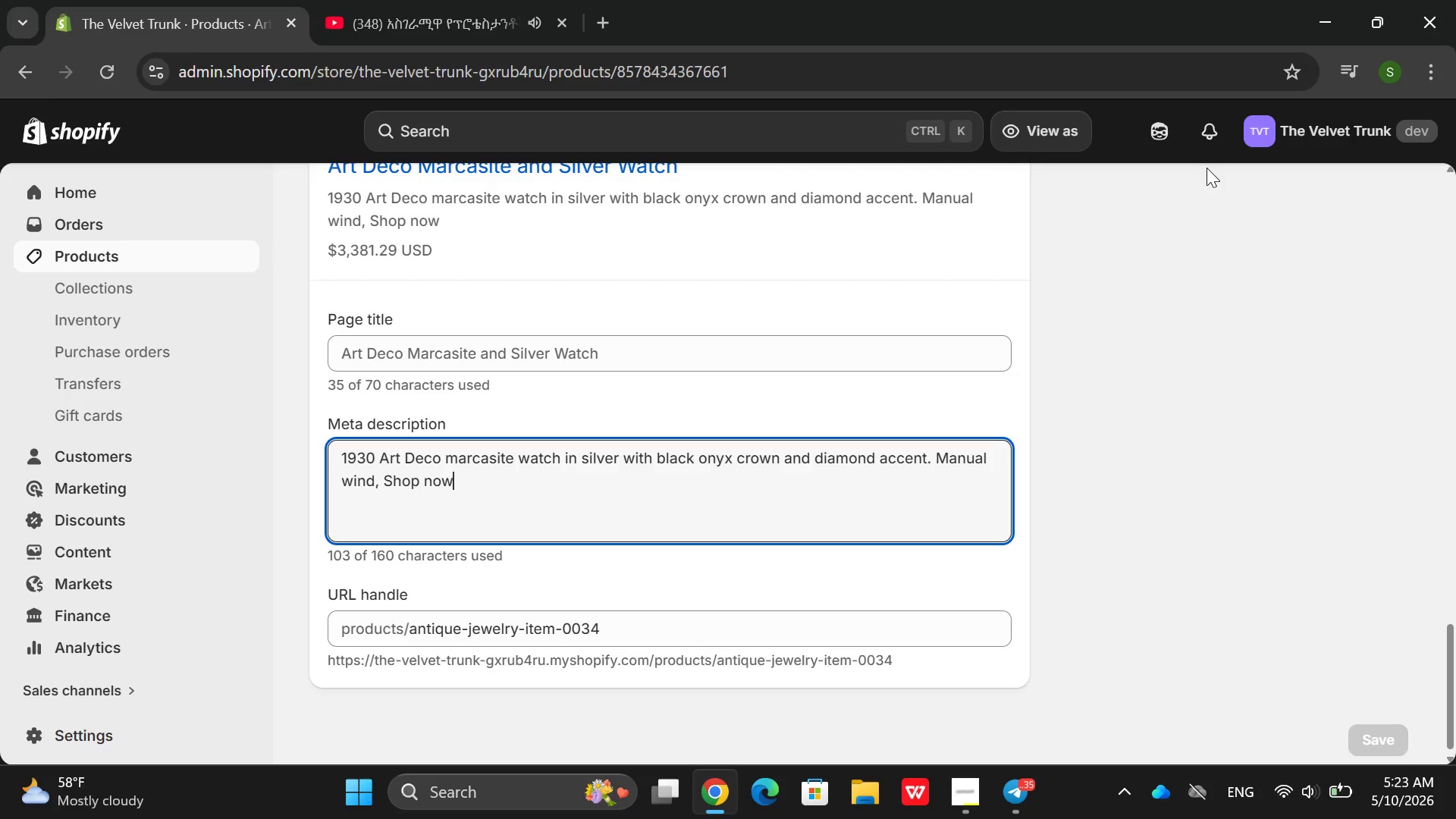 
wait(20.53)
 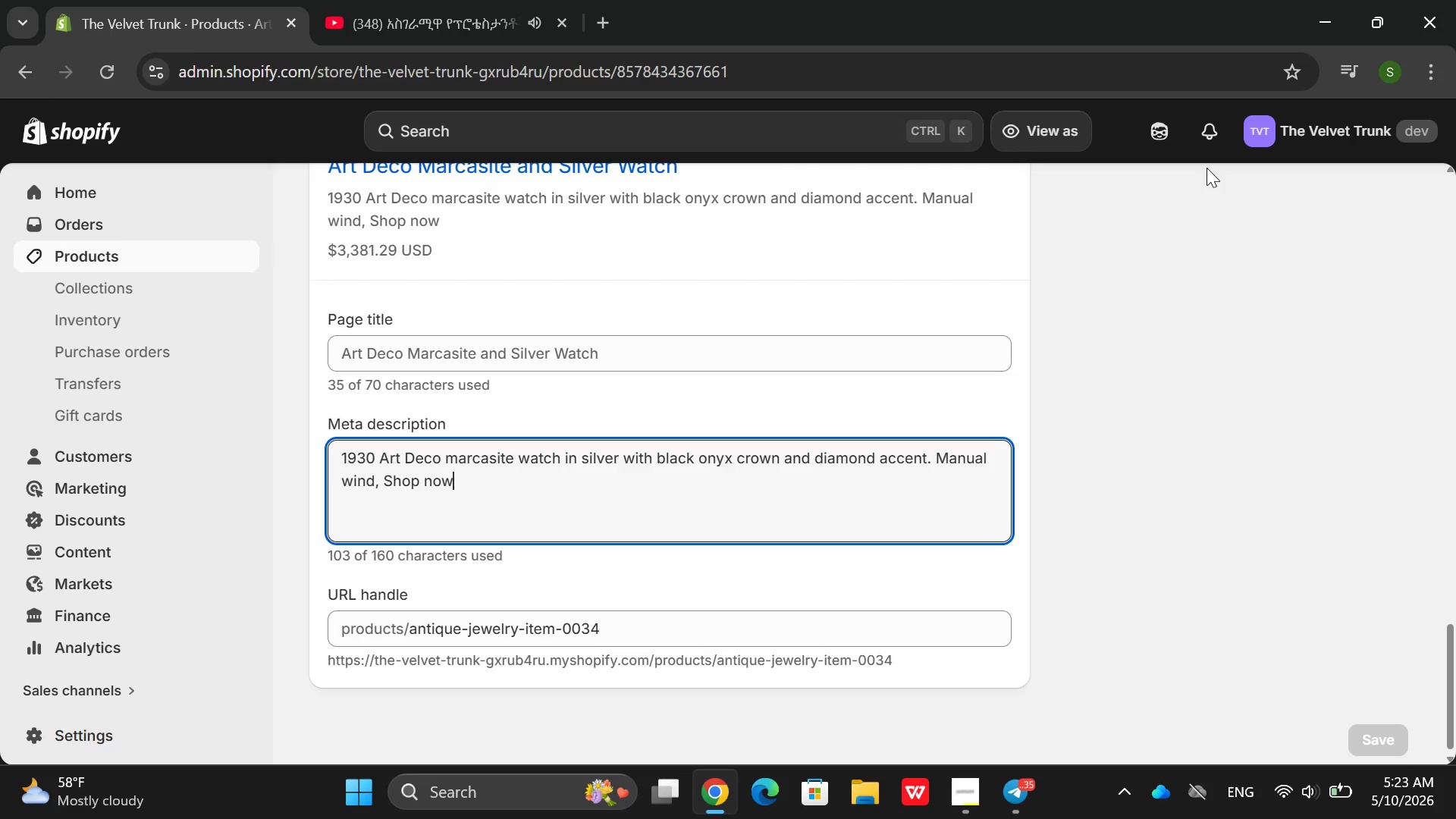 
left_click([136, 248])
 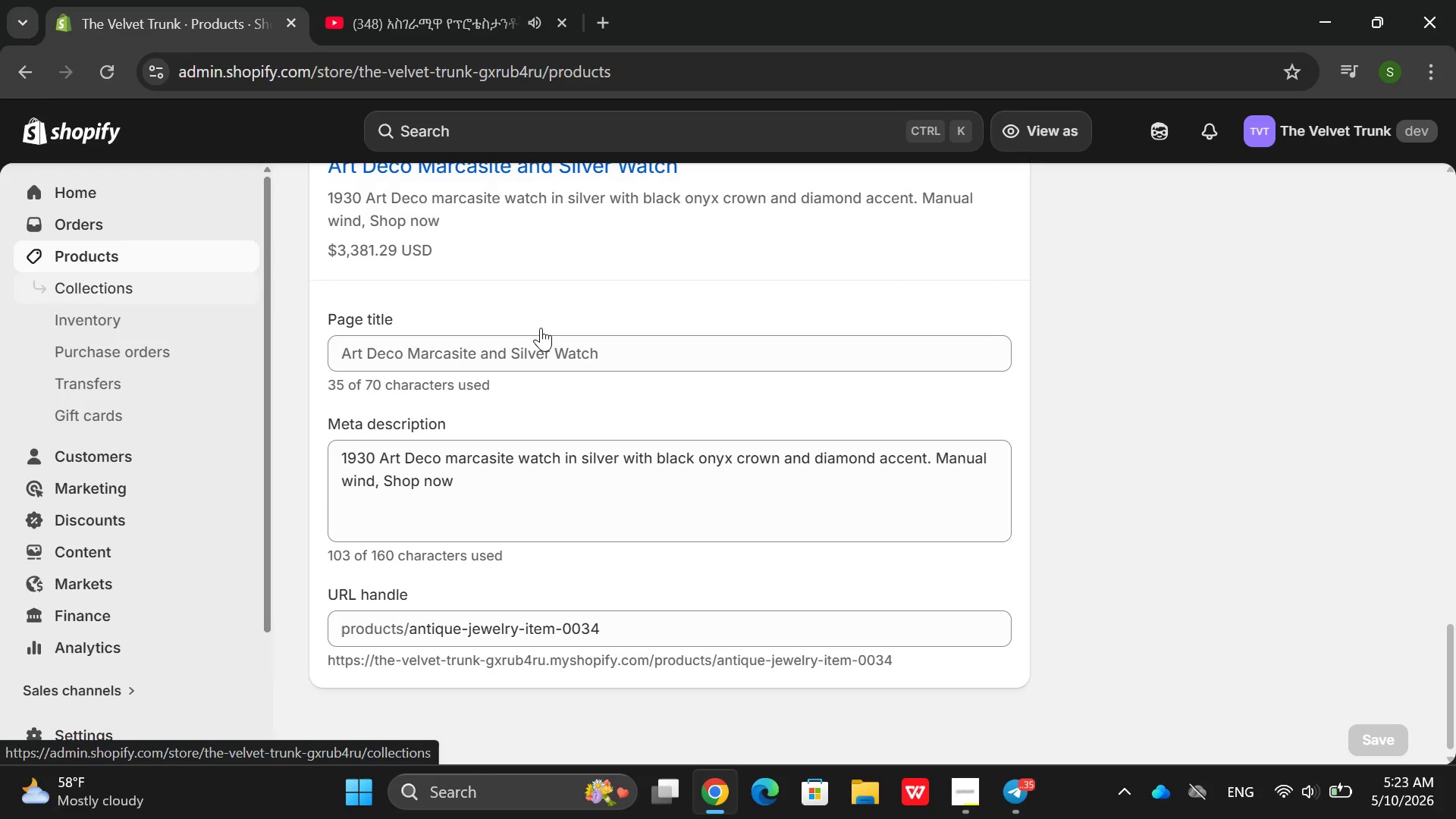 
scroll: coordinate [728, 544], scroll_direction: down, amount: 28.0
 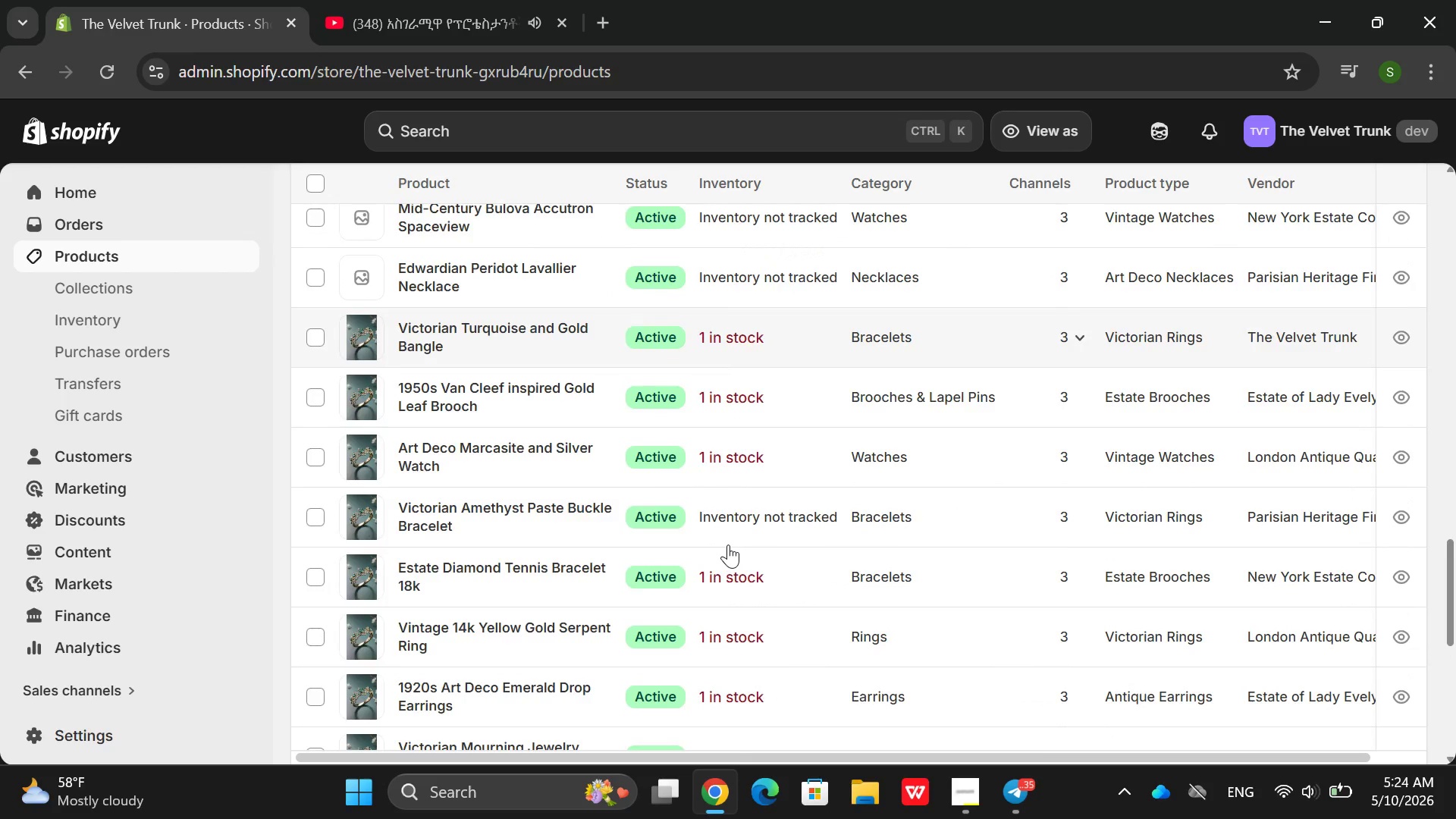 
scroll: coordinate [728, 544], scroll_direction: none, amount: 0.0
 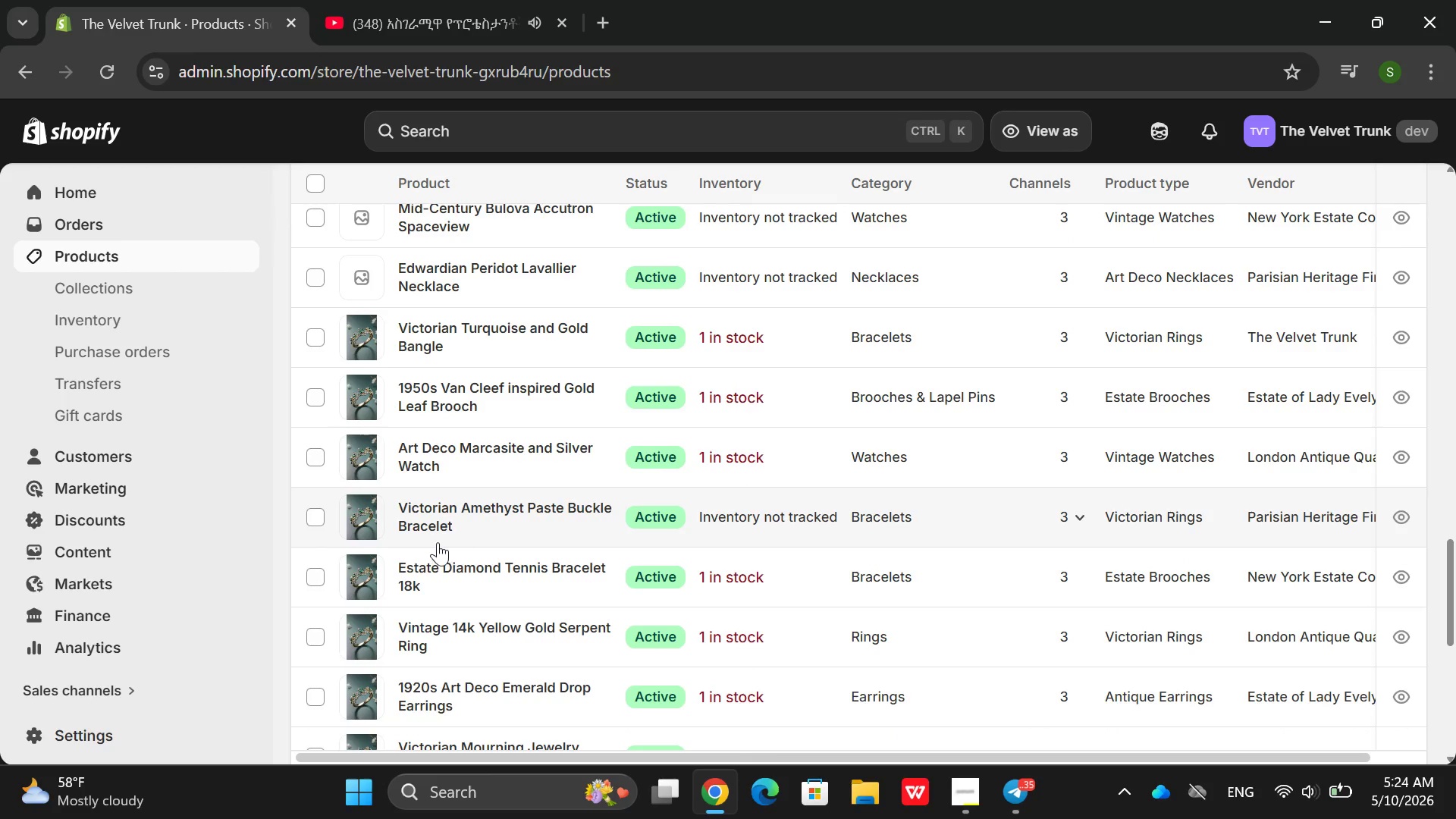 
left_click([479, 537])
 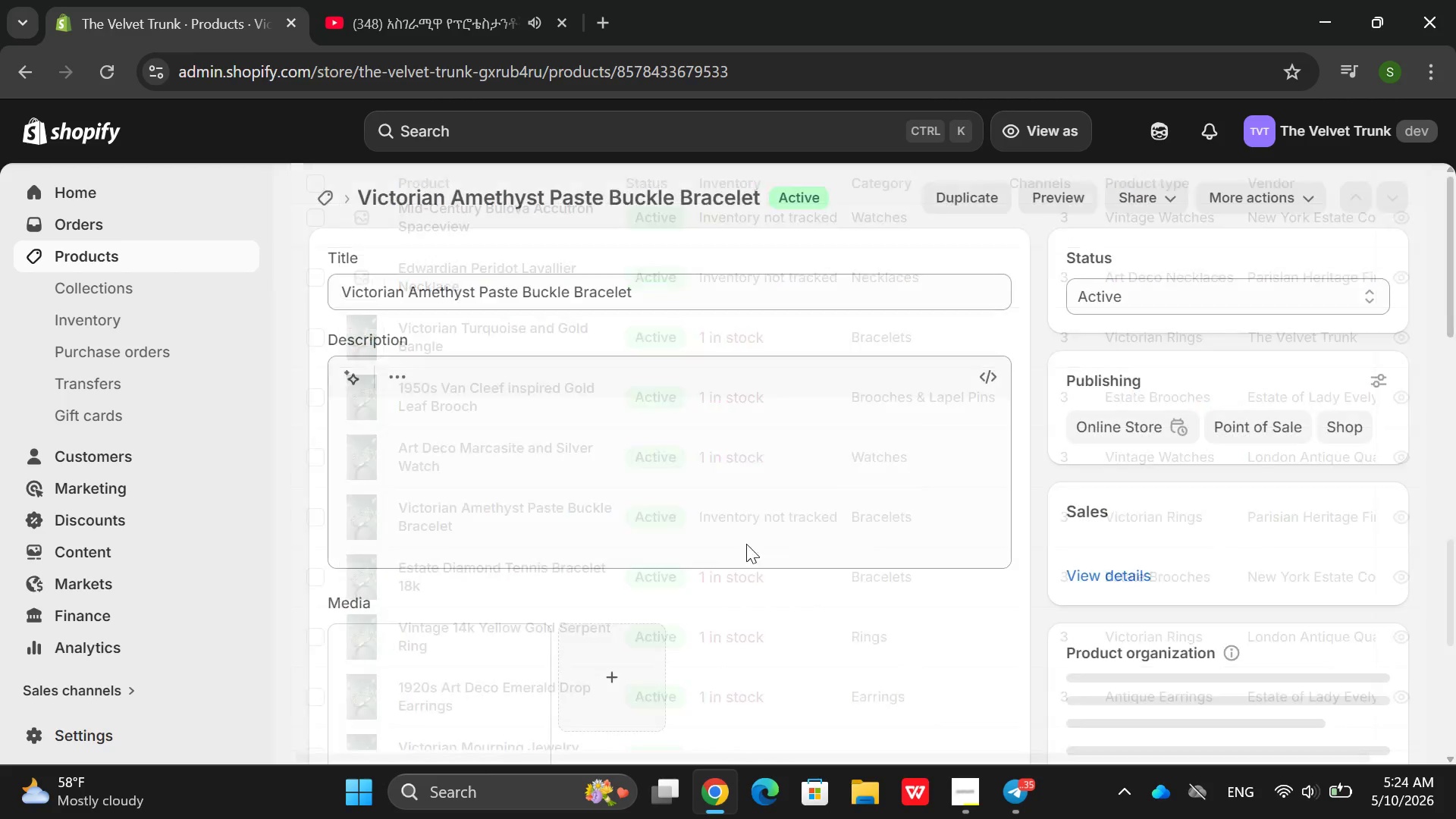 
scroll: coordinate [843, 527], scroll_direction: down, amount: 14.0
 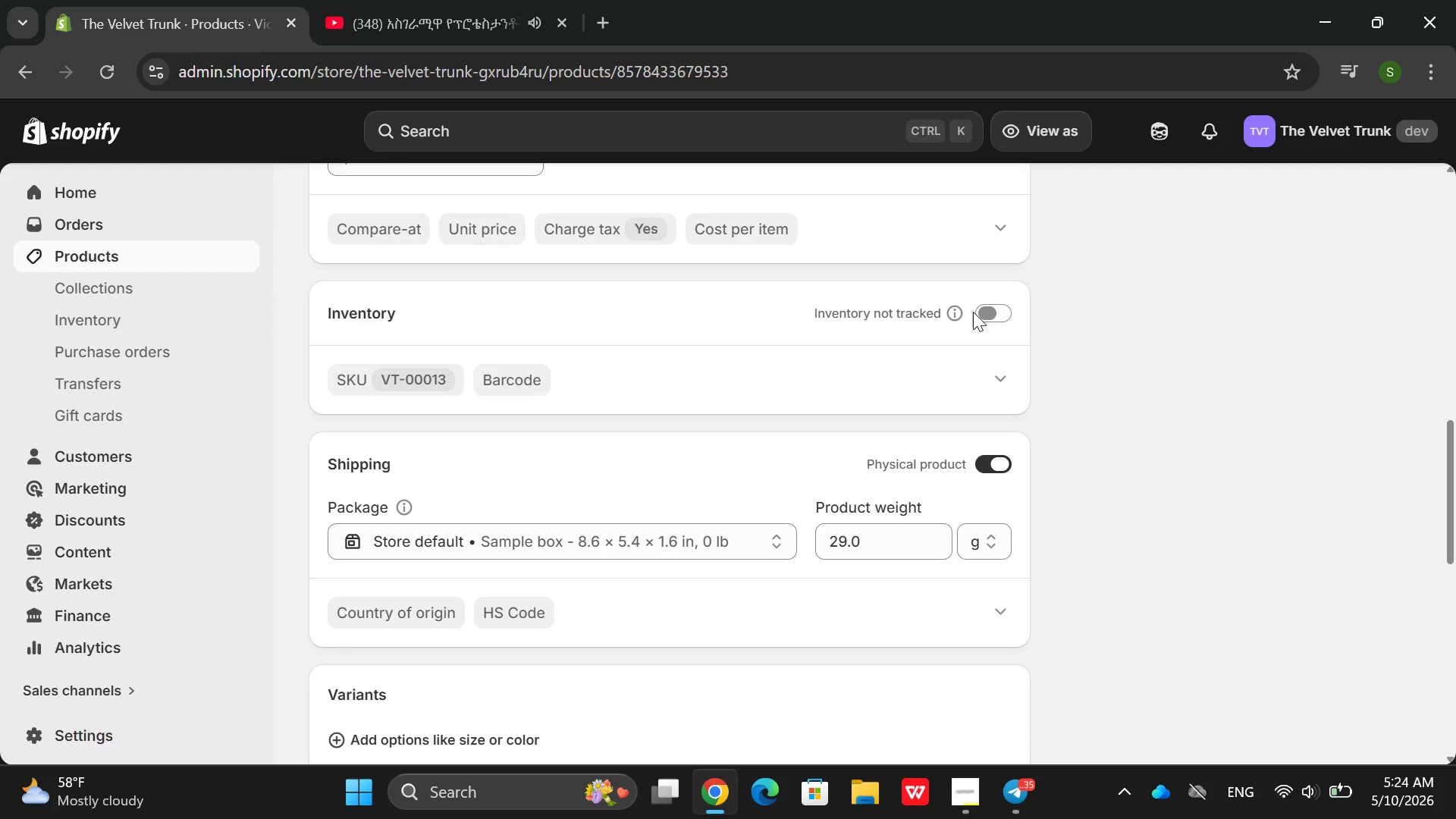 
left_click([984, 307])
 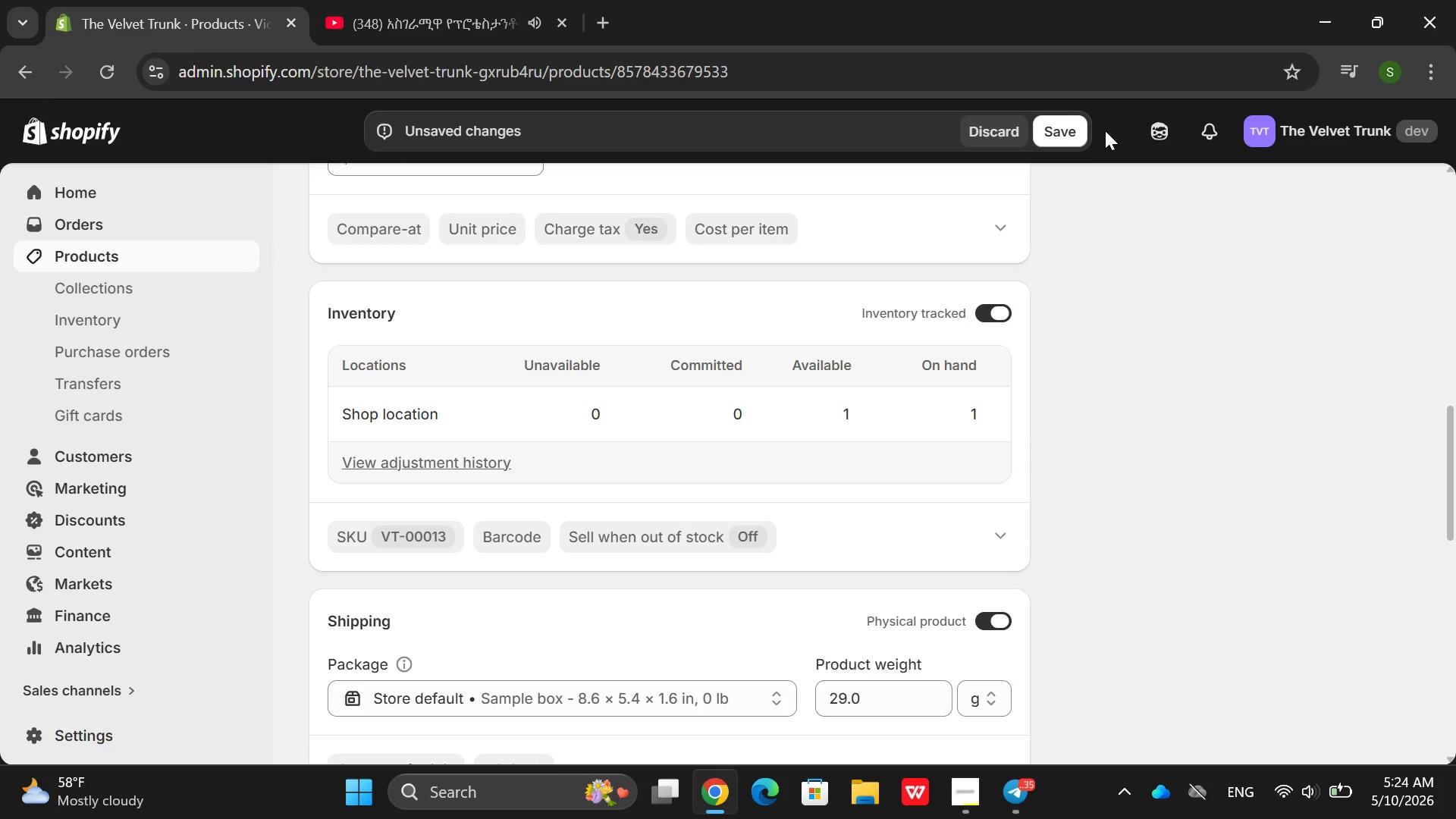 
left_click([1041, 128])
 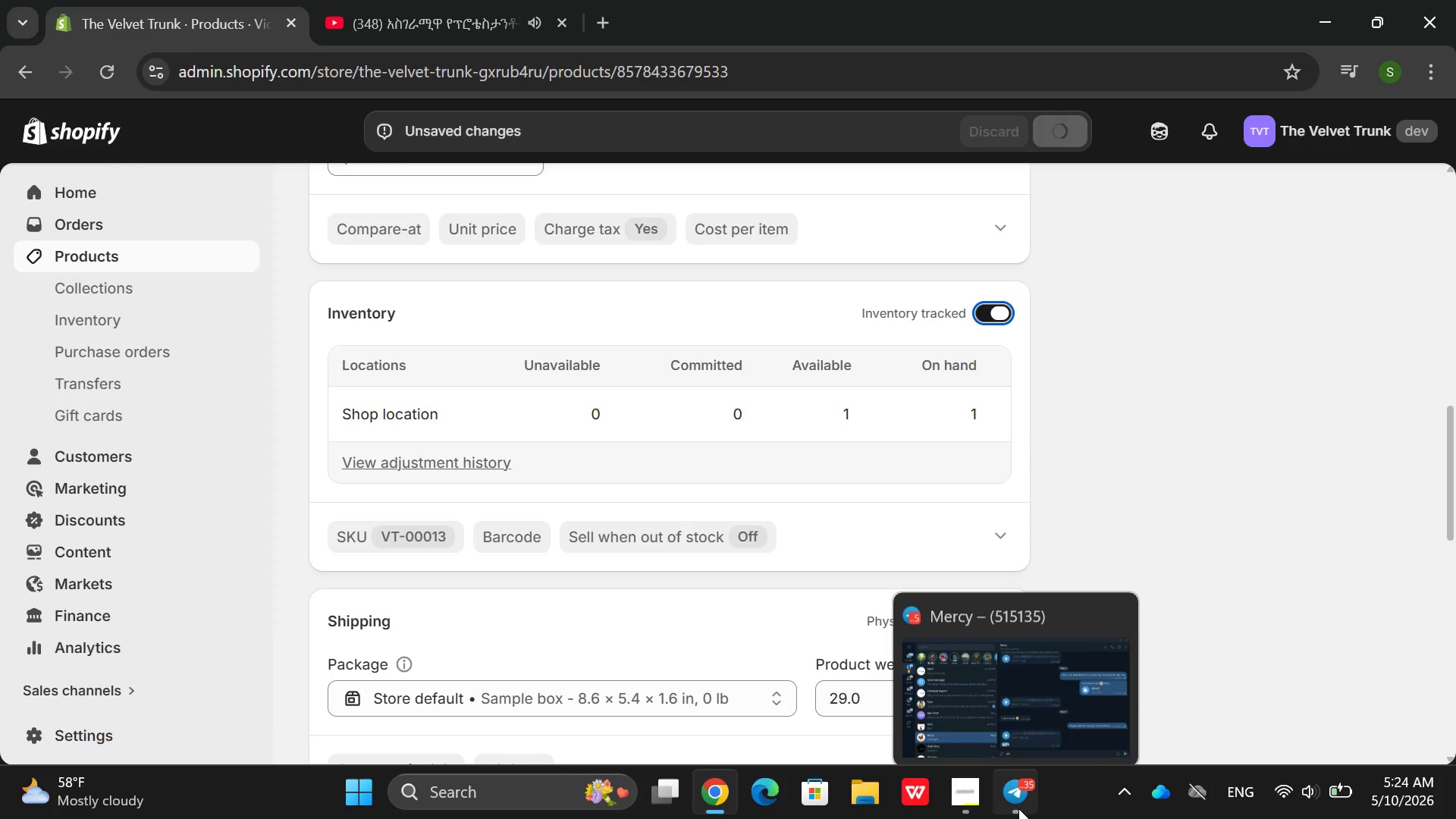 
left_click([954, 786])